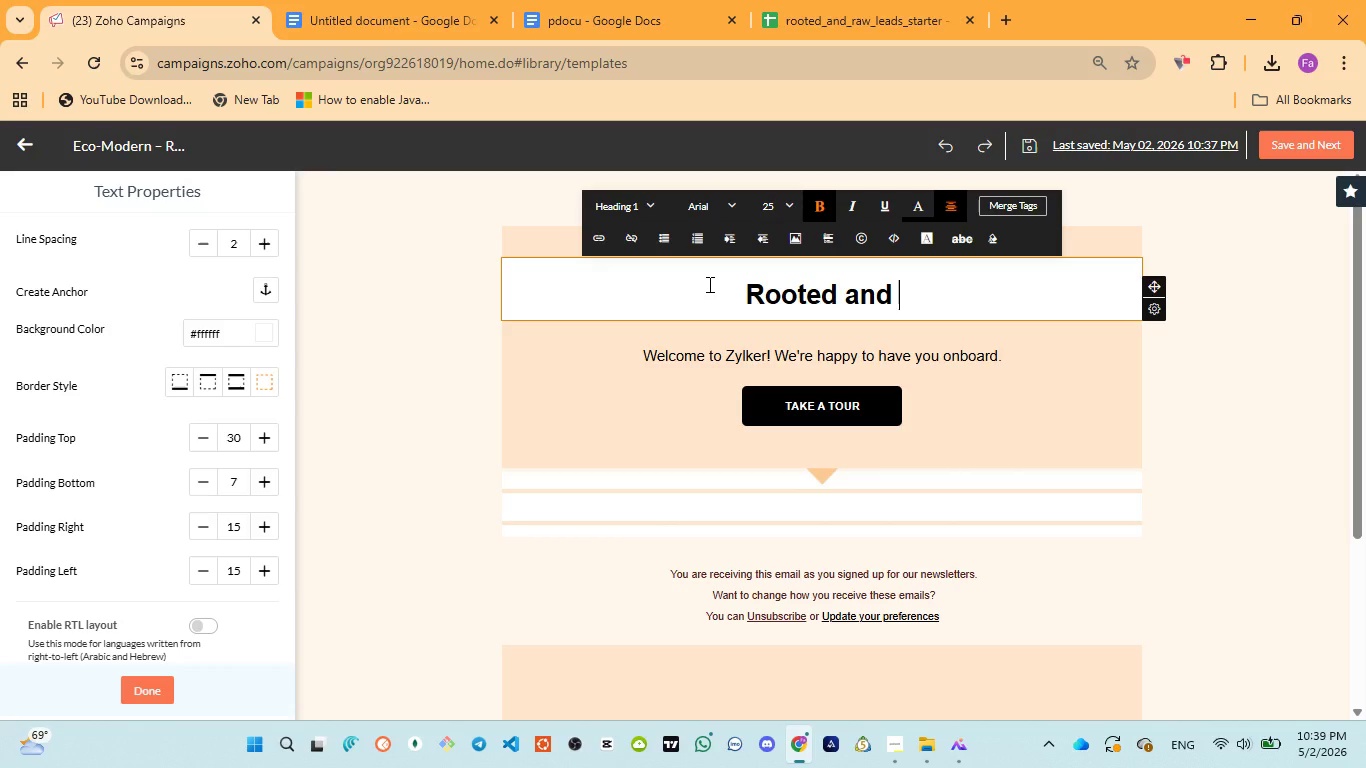 
key(Control+ControlLeft)
 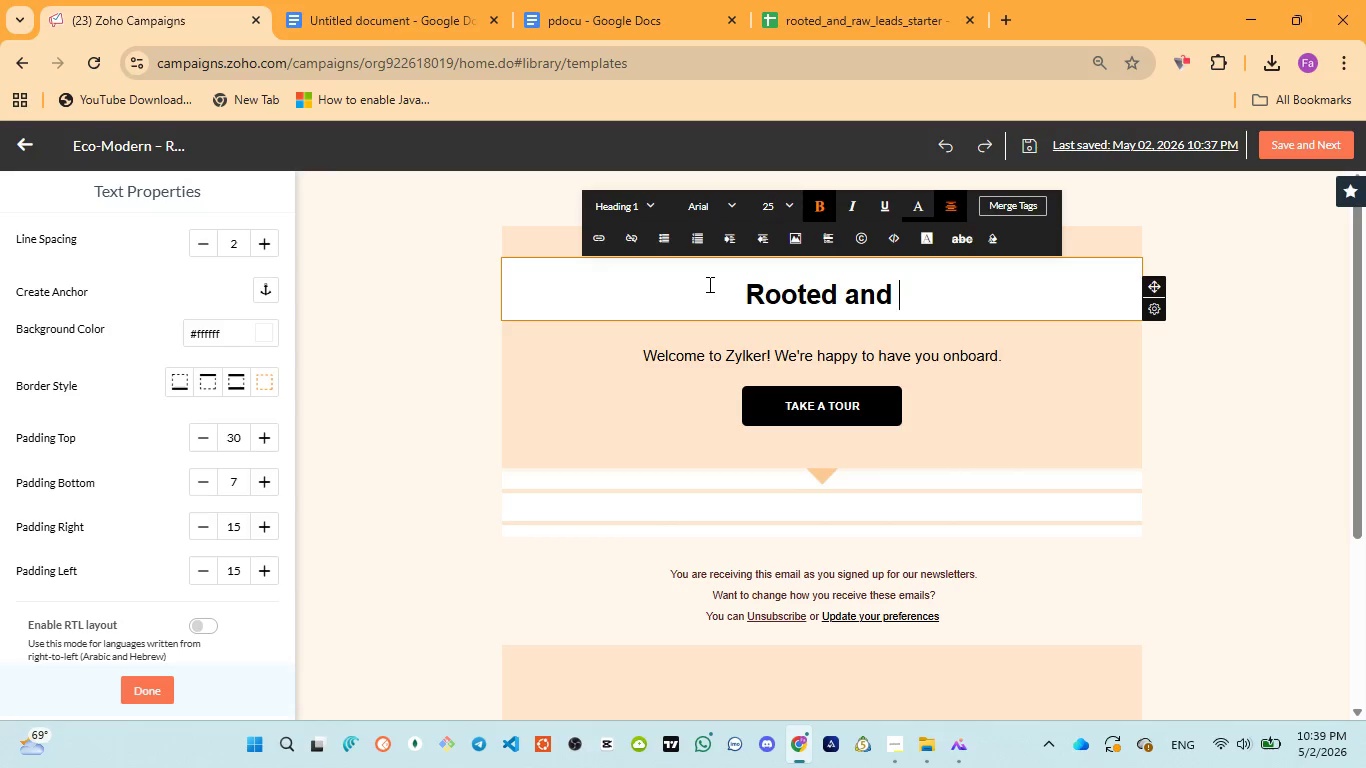 
type(Raw )
 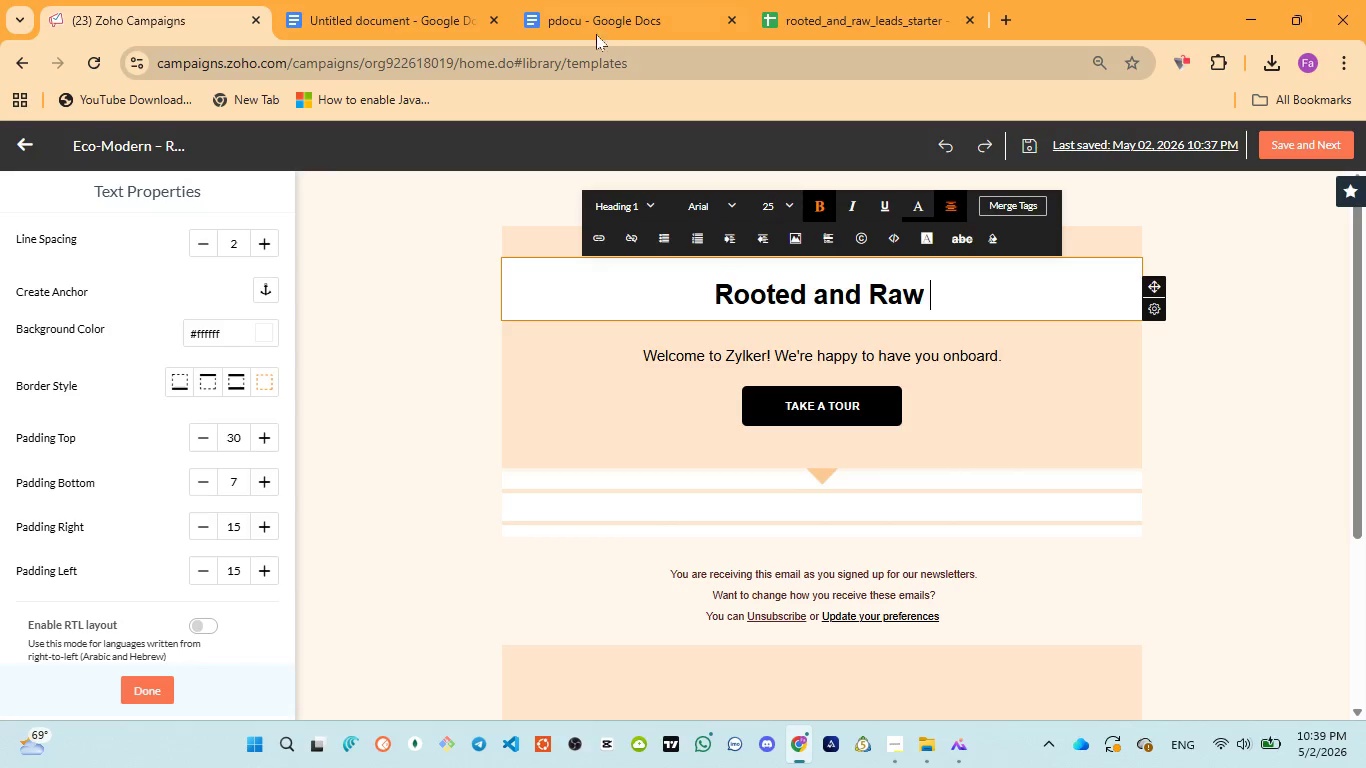 
left_click([589, 24])
 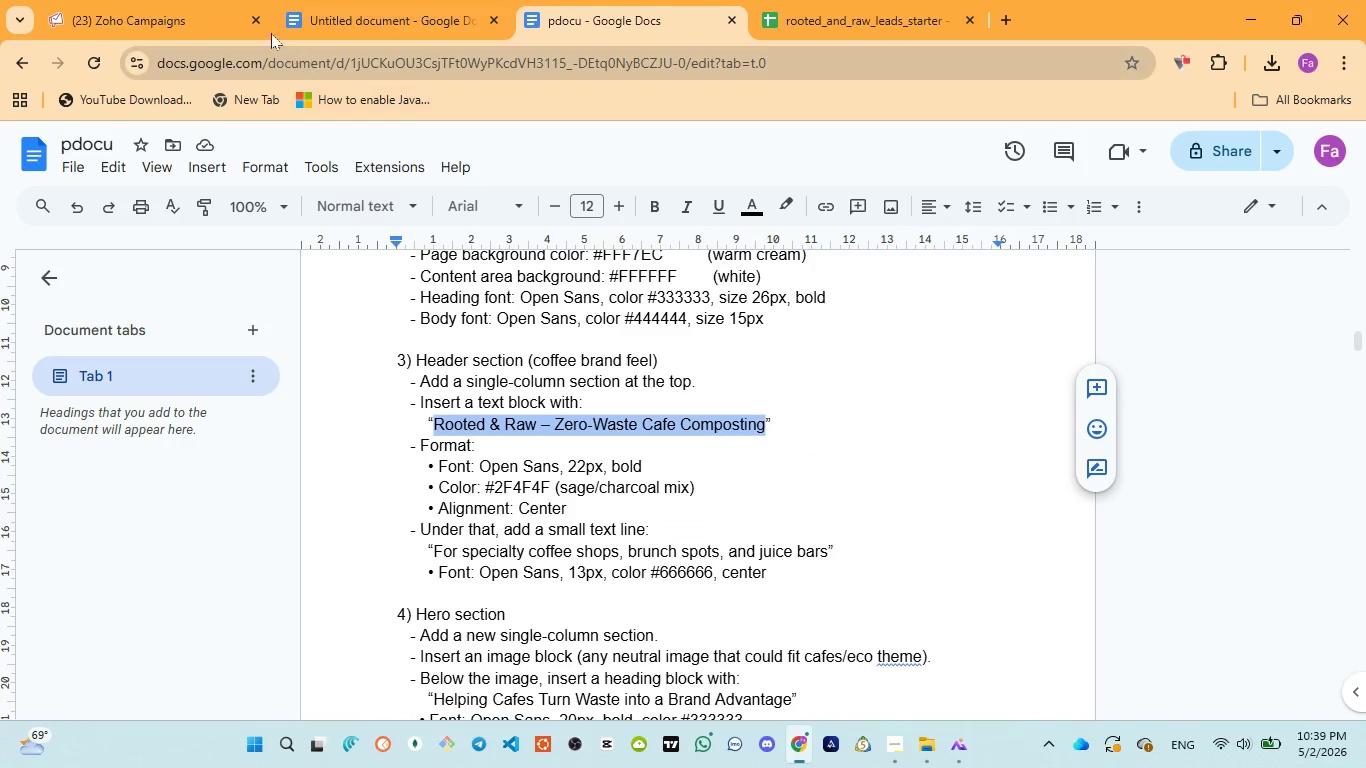 
left_click([202, 27])
 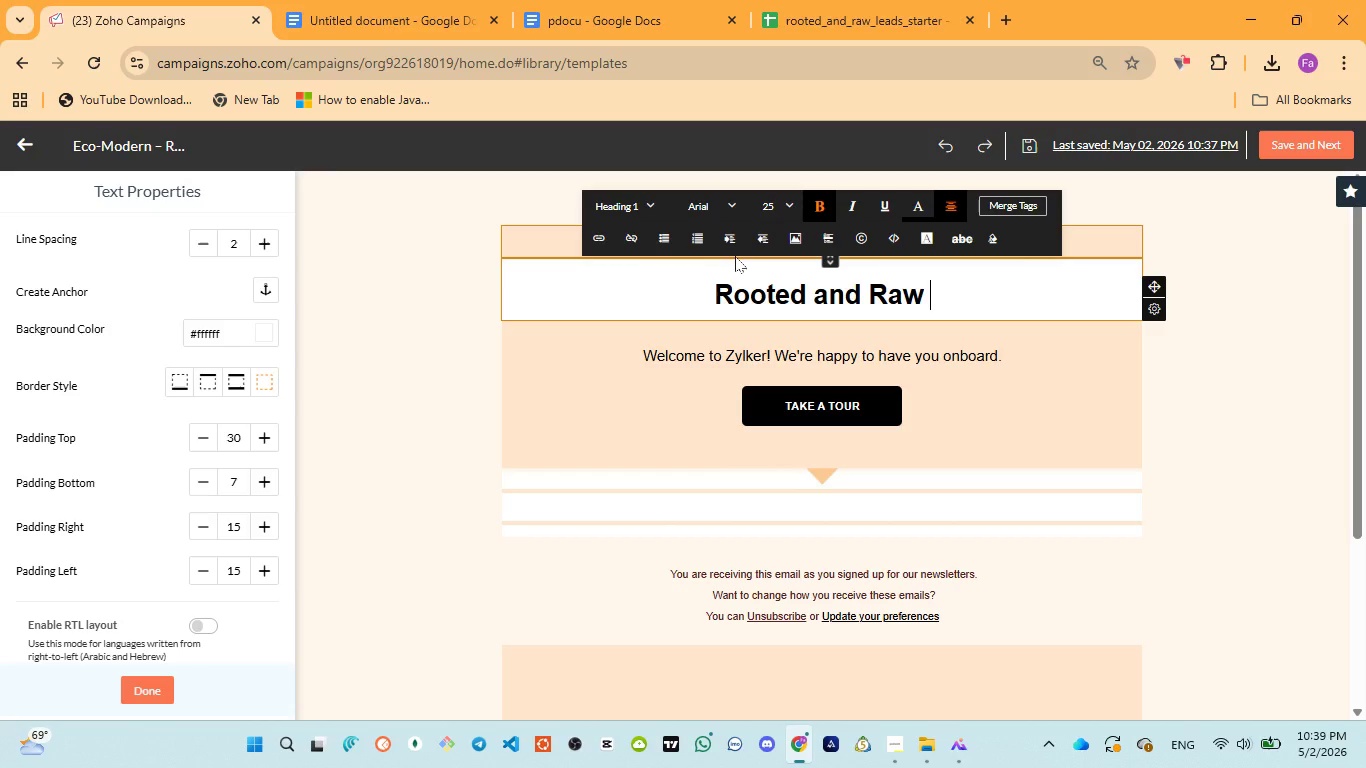 
type(- zero waste cafe )
 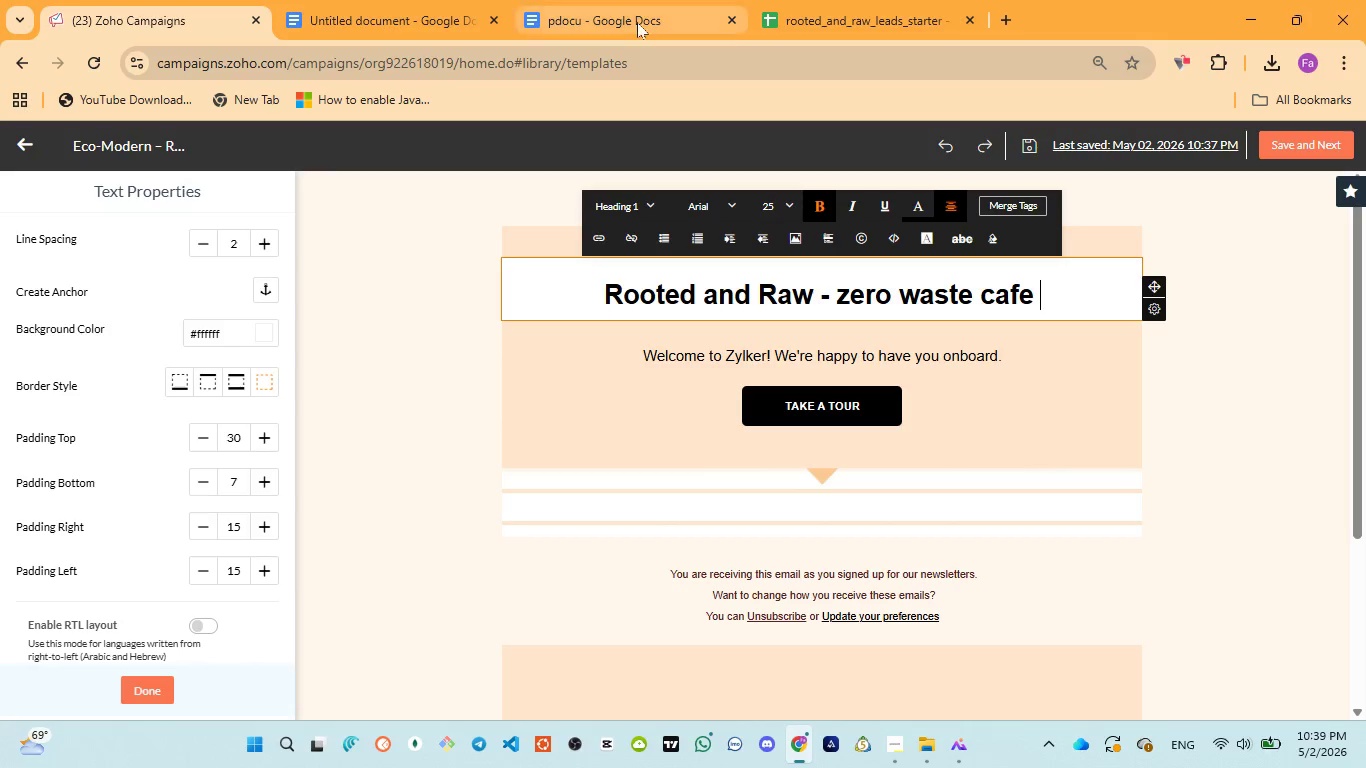 
left_click([633, 18])
 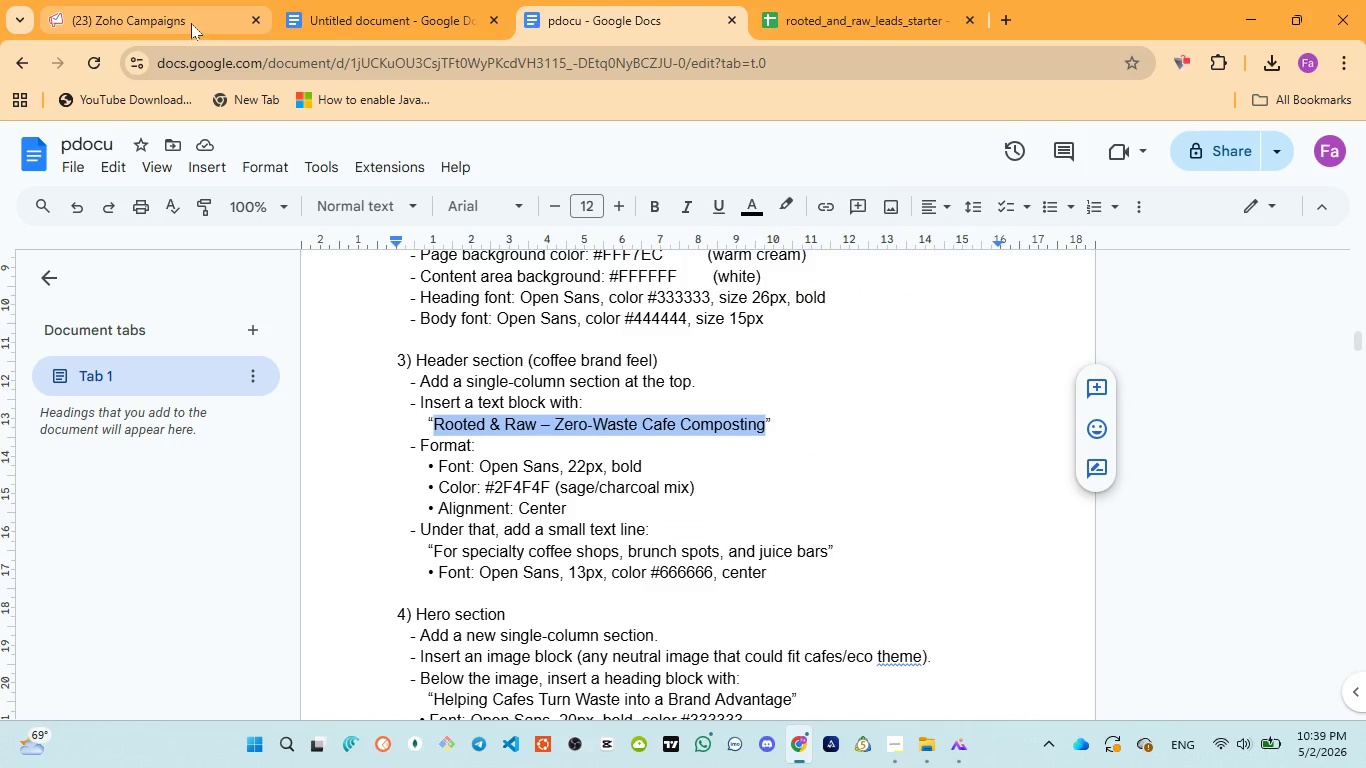 
left_click([190, 22])
 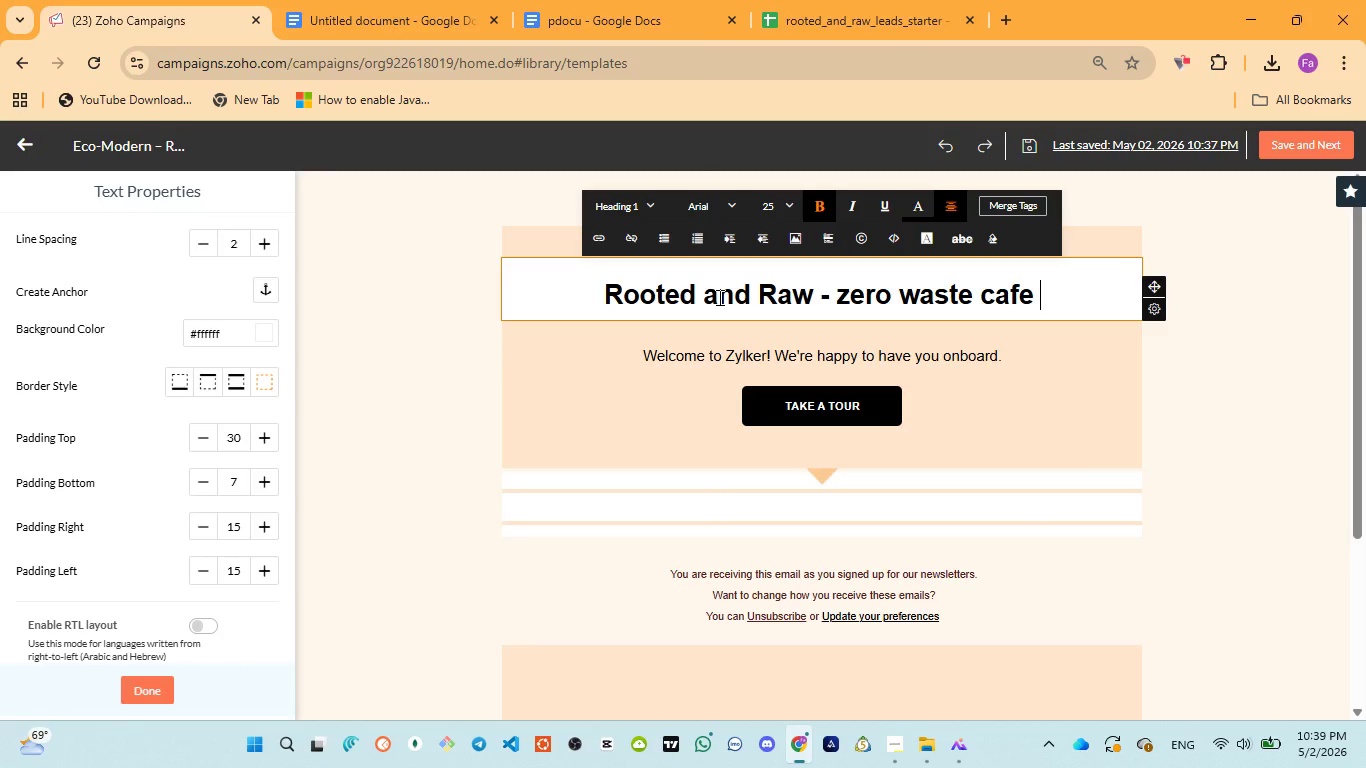 
type(compositing)
 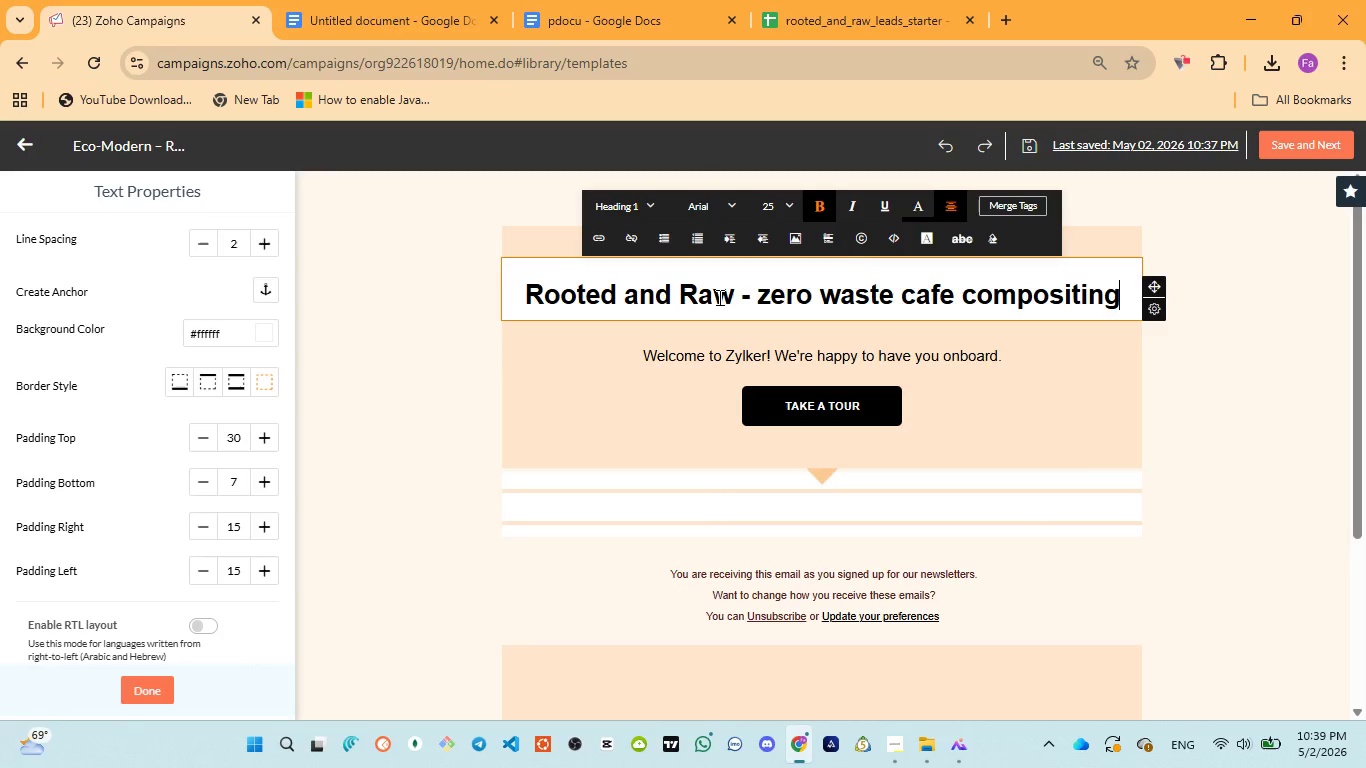 
key(Control+A)
 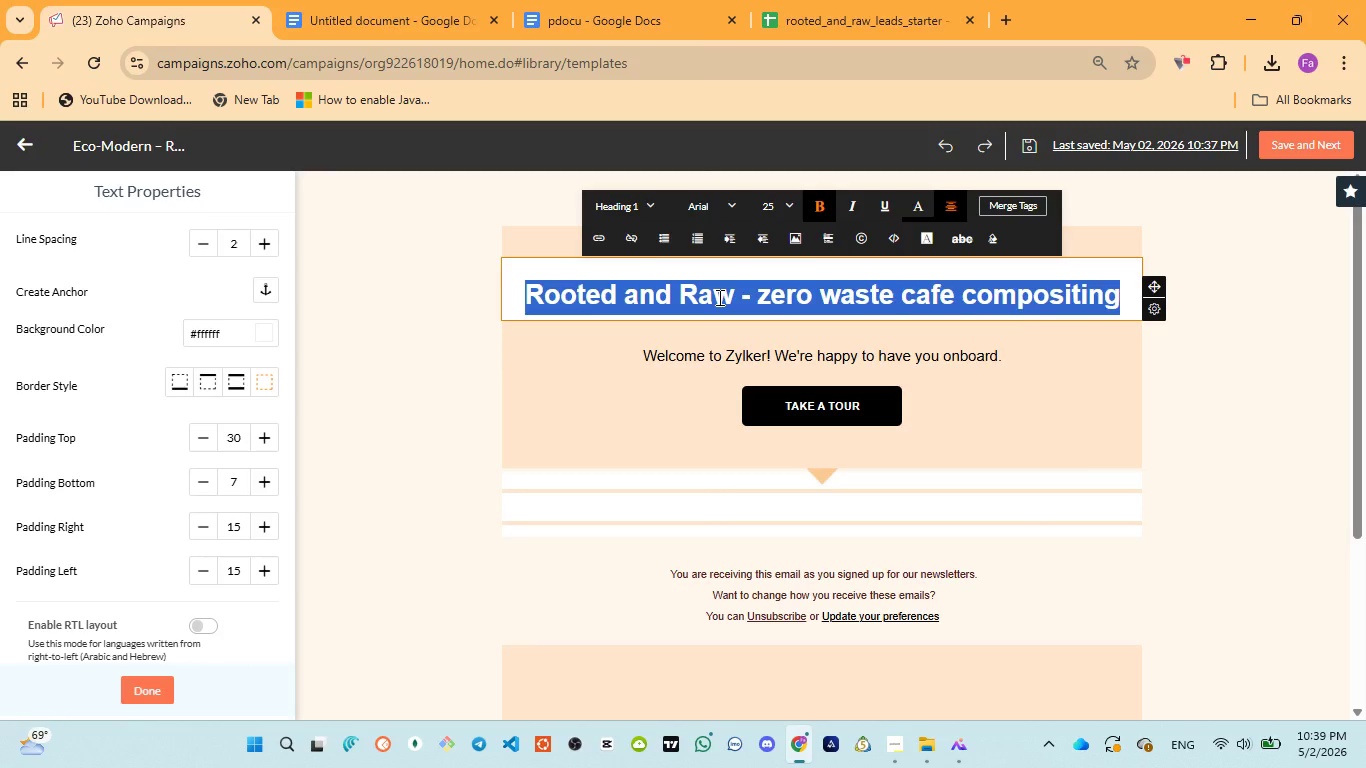 
key(Control+ControlLeft)
 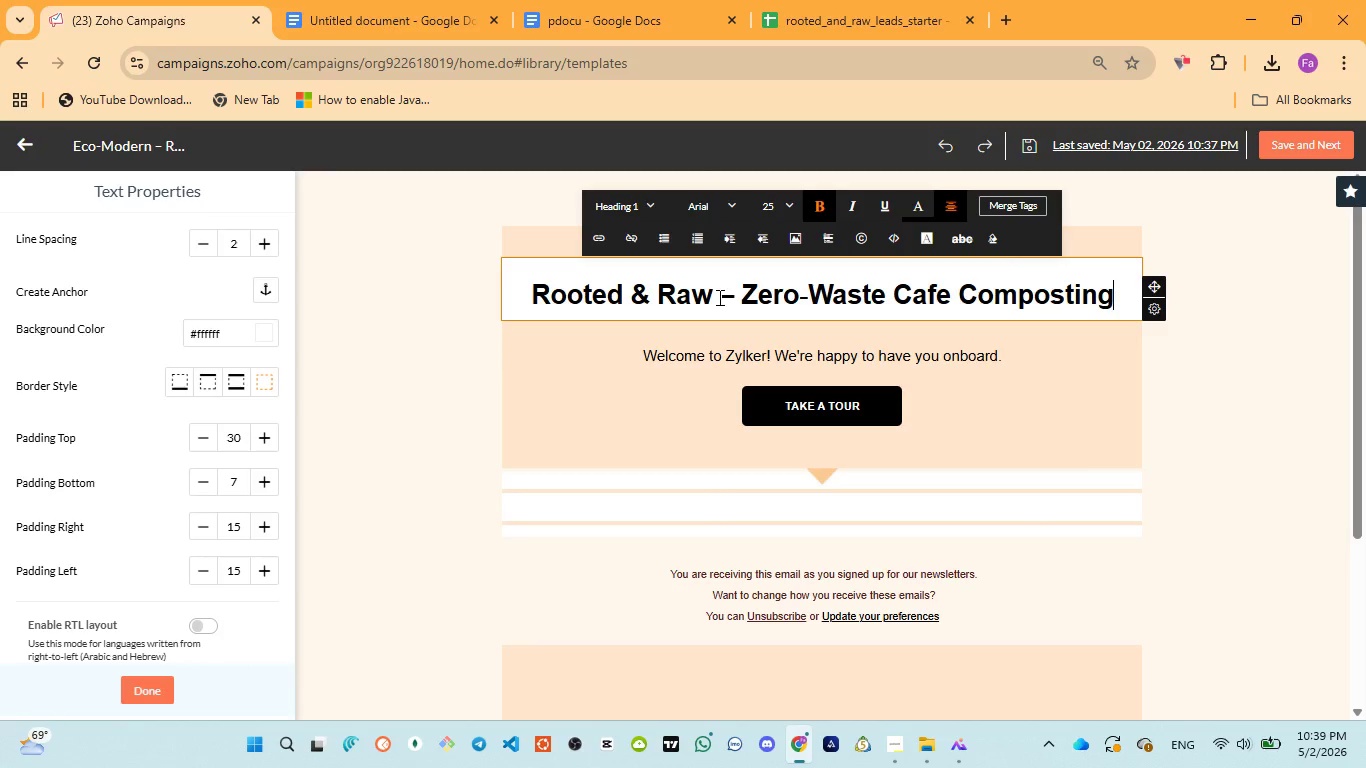 
key(Control+V)
 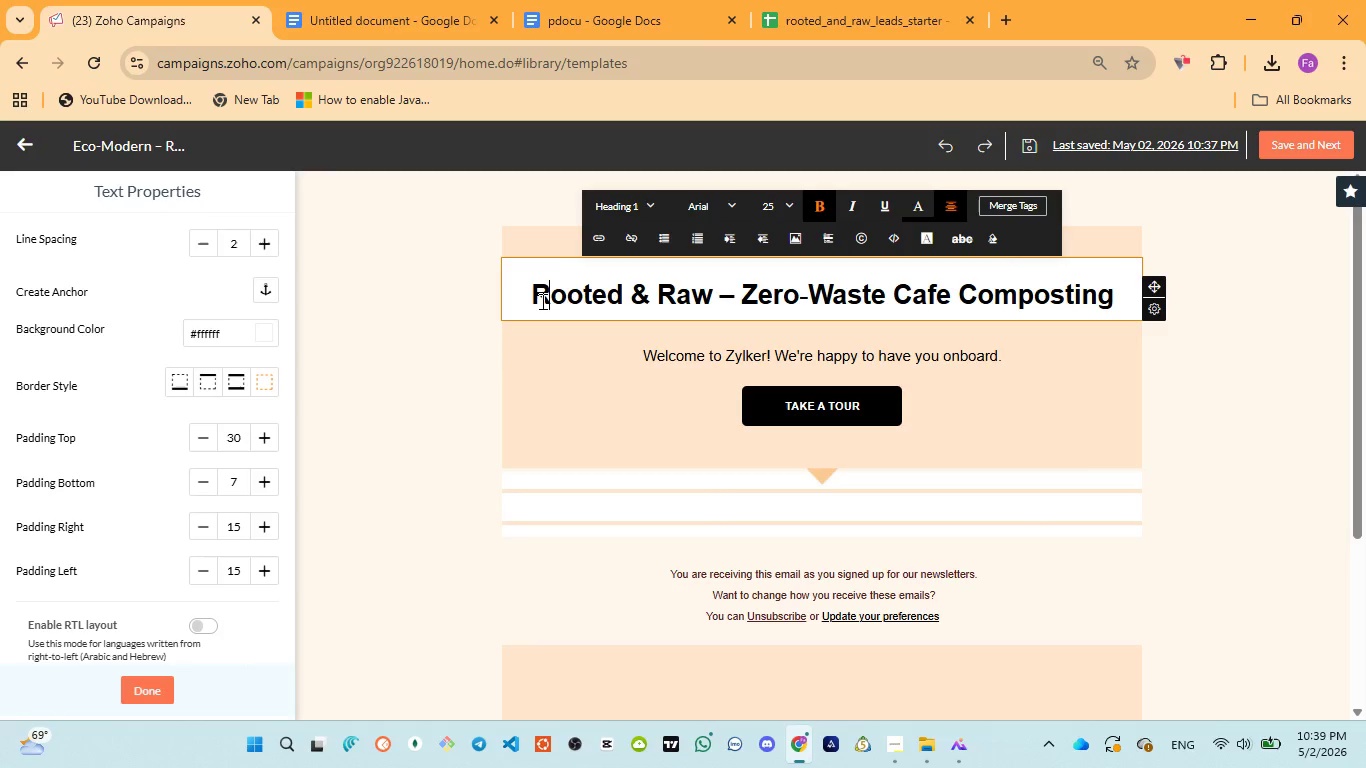 
left_click([570, 288])
 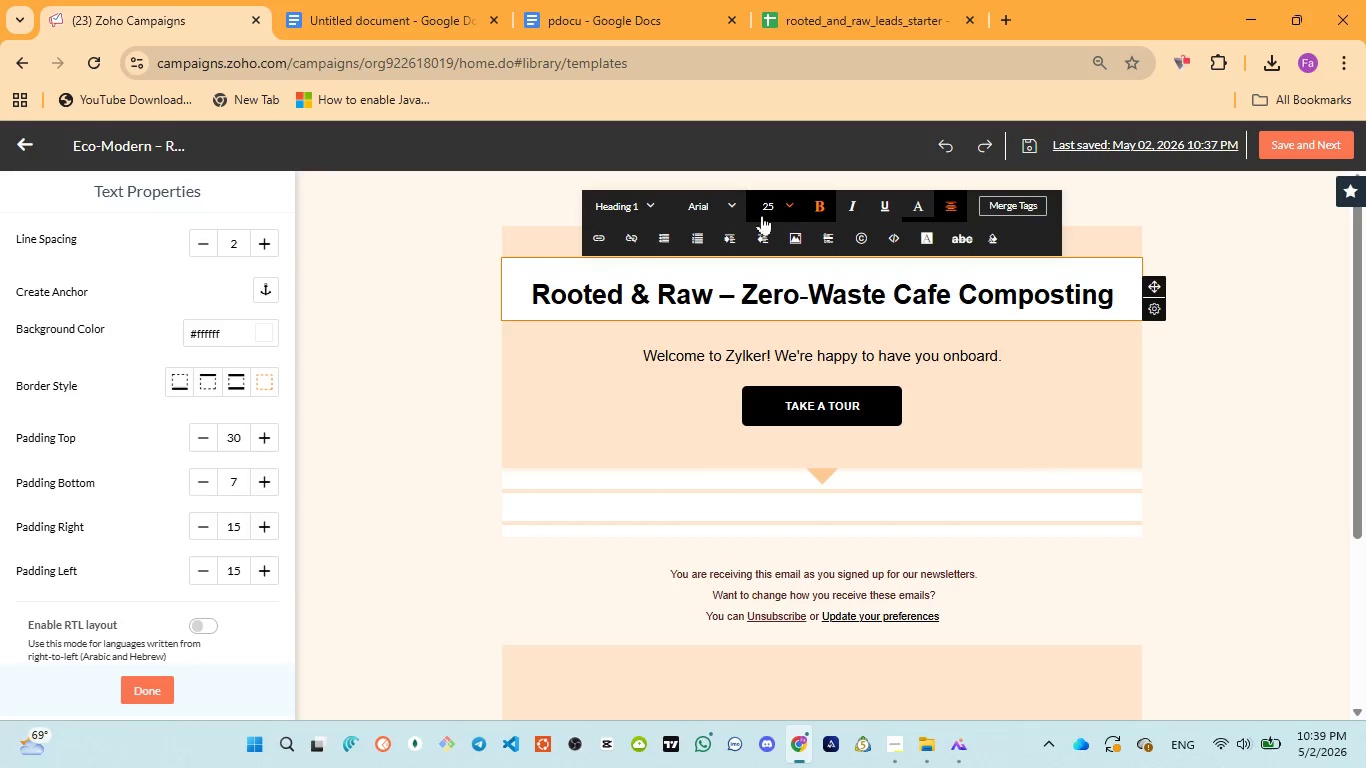 
left_click([767, 204])
 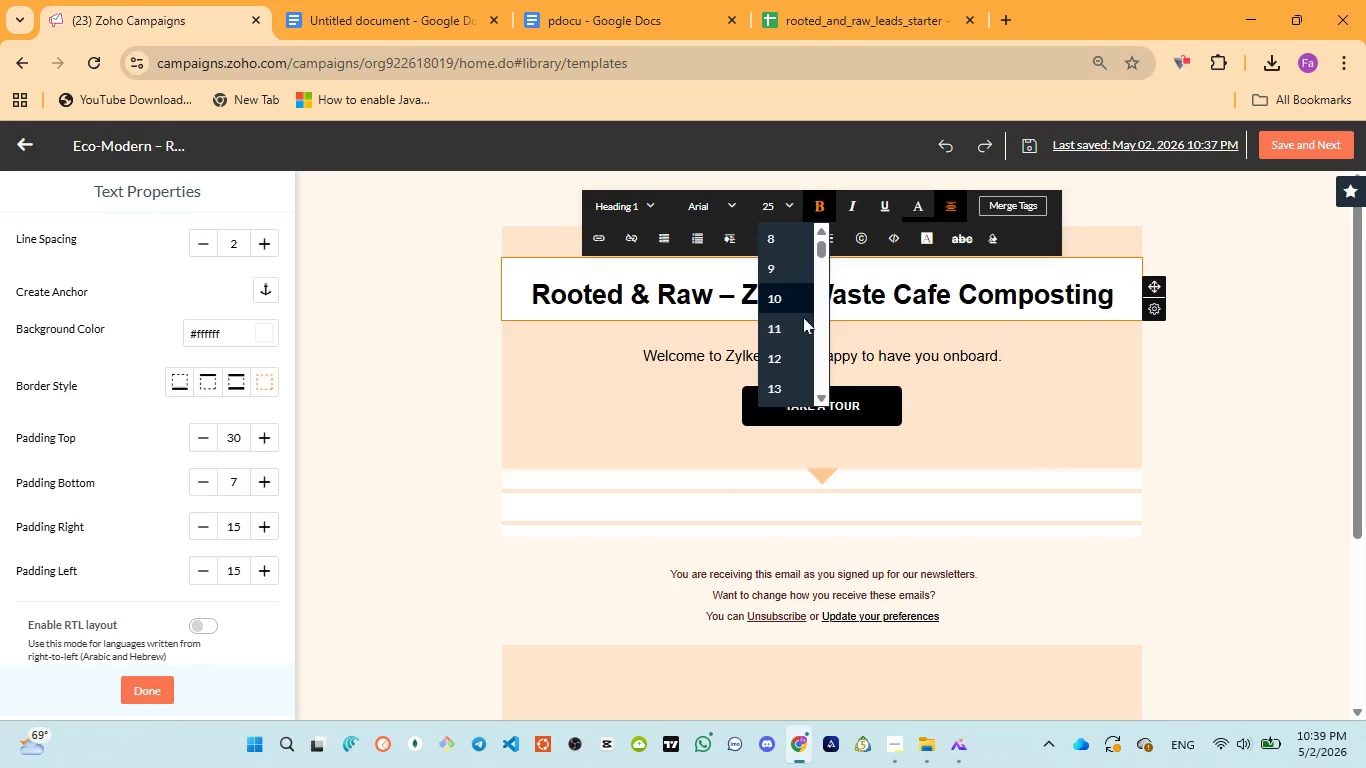 
scroll: coordinate [803, 345], scroll_direction: down, amount: 2.0
 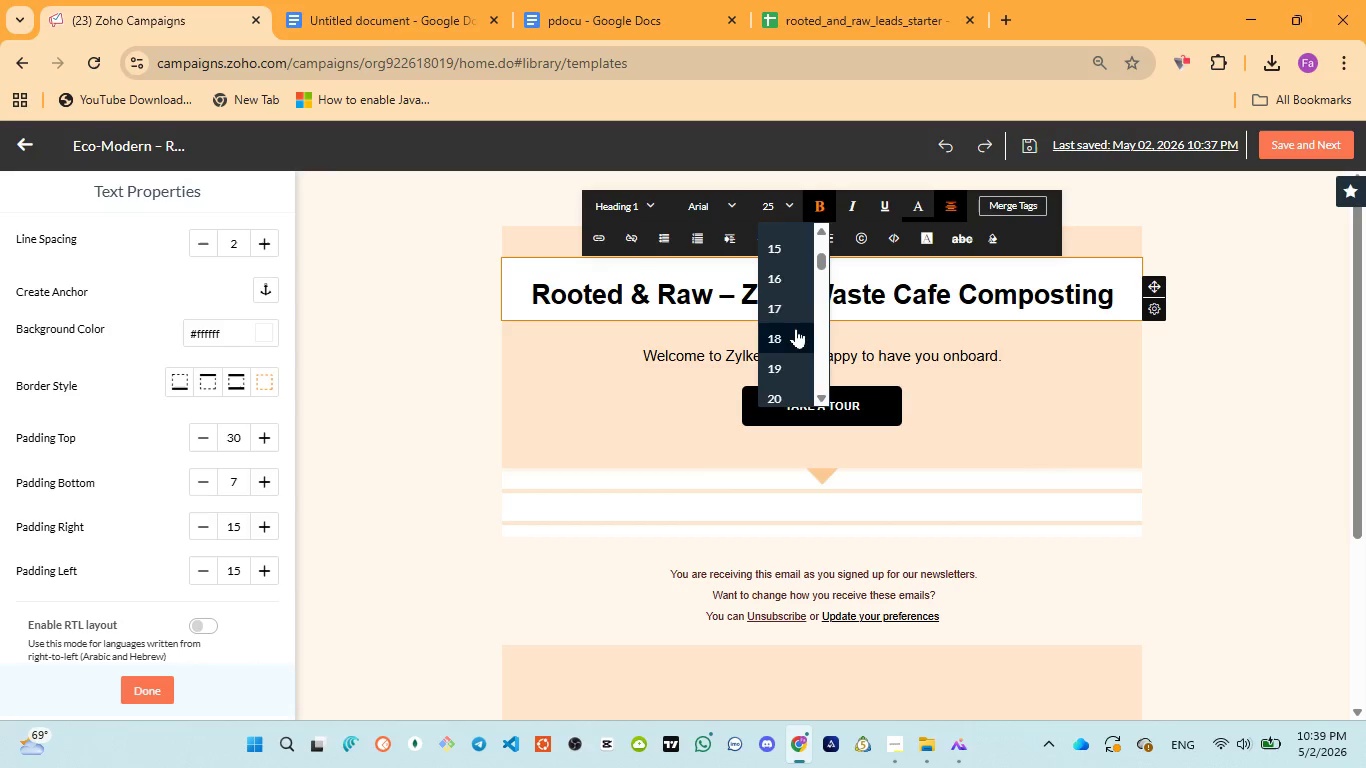 
left_click([793, 331])
 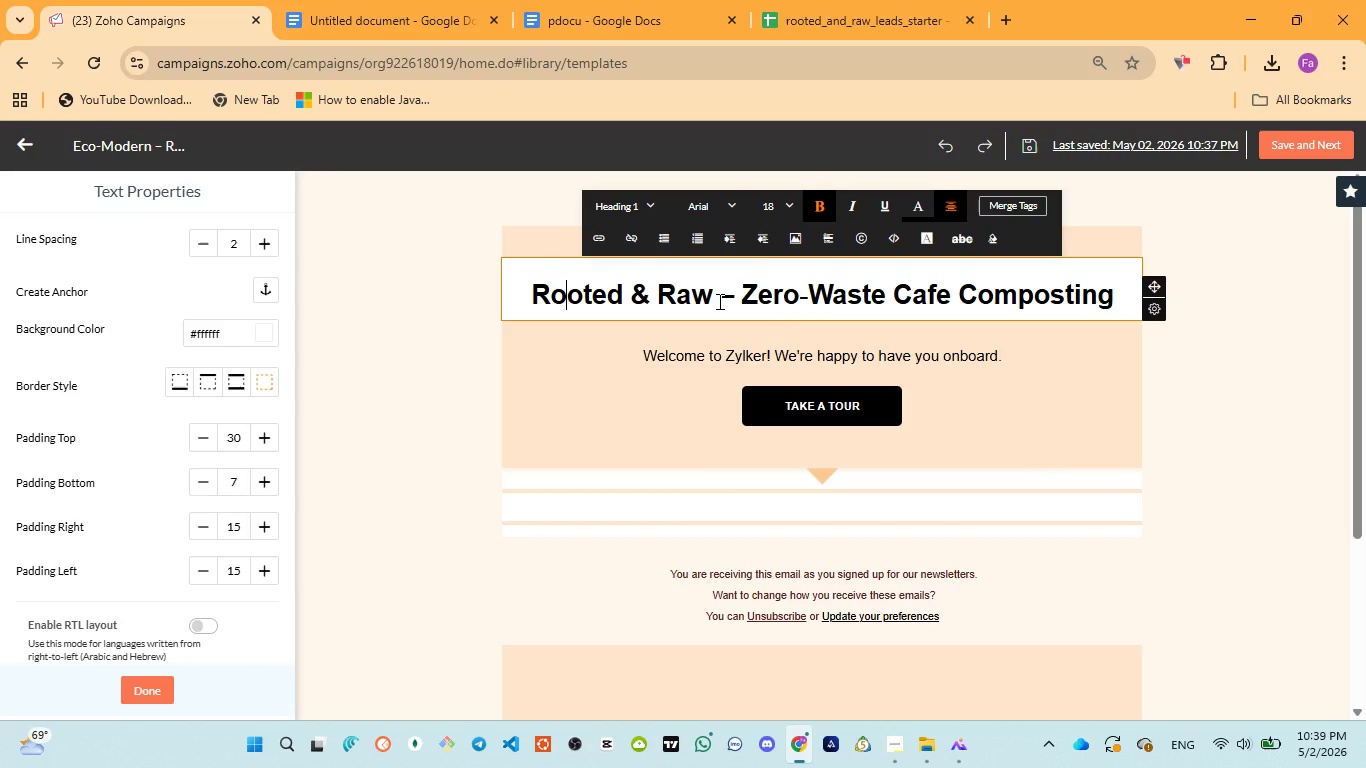 
key(Control+A)
 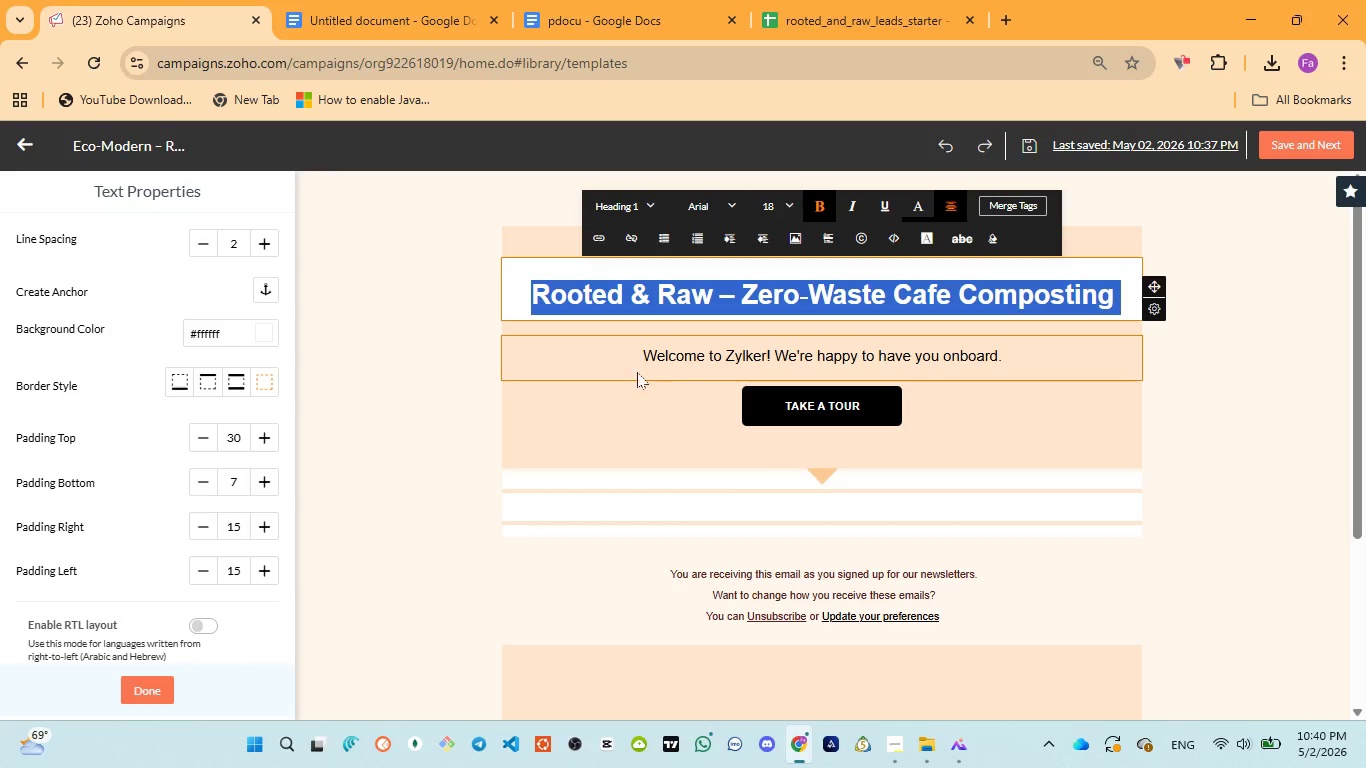 
left_click([585, 344])
 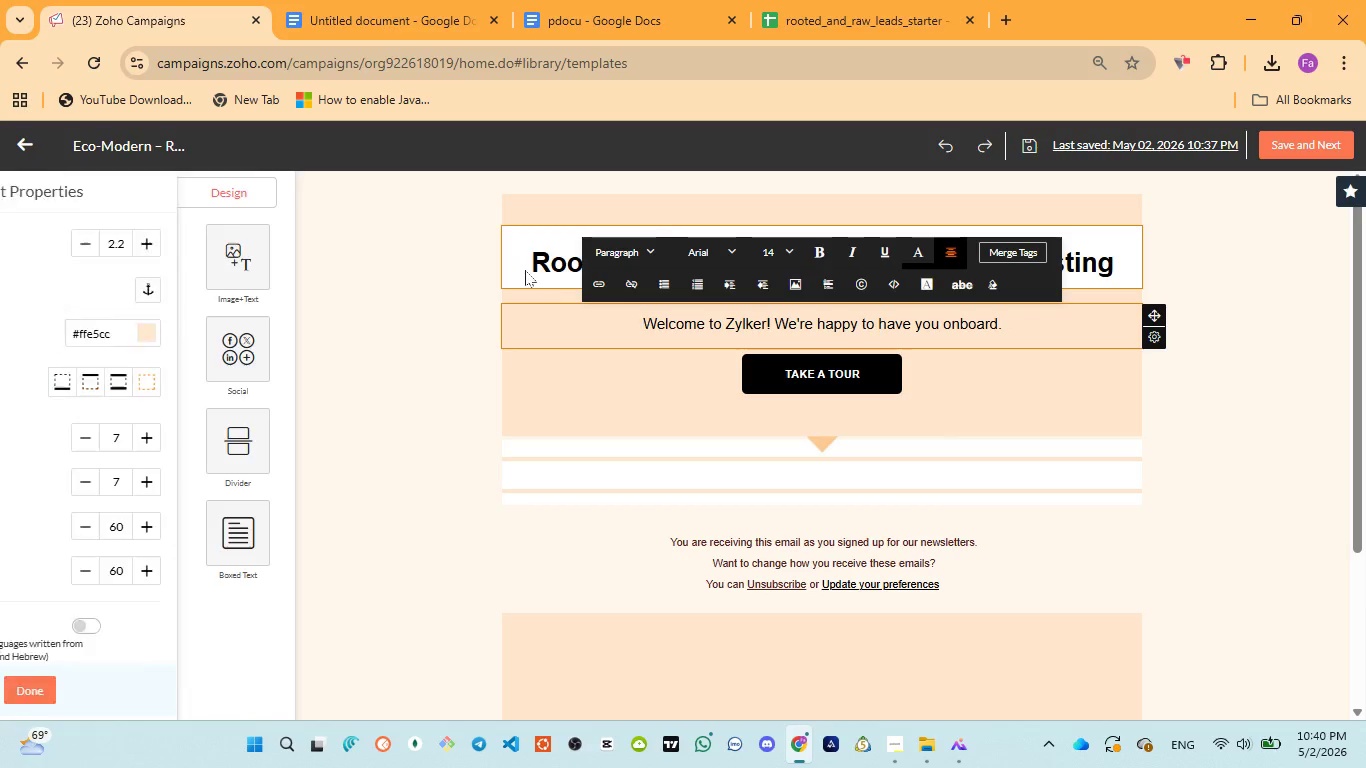 
left_click([525, 269])
 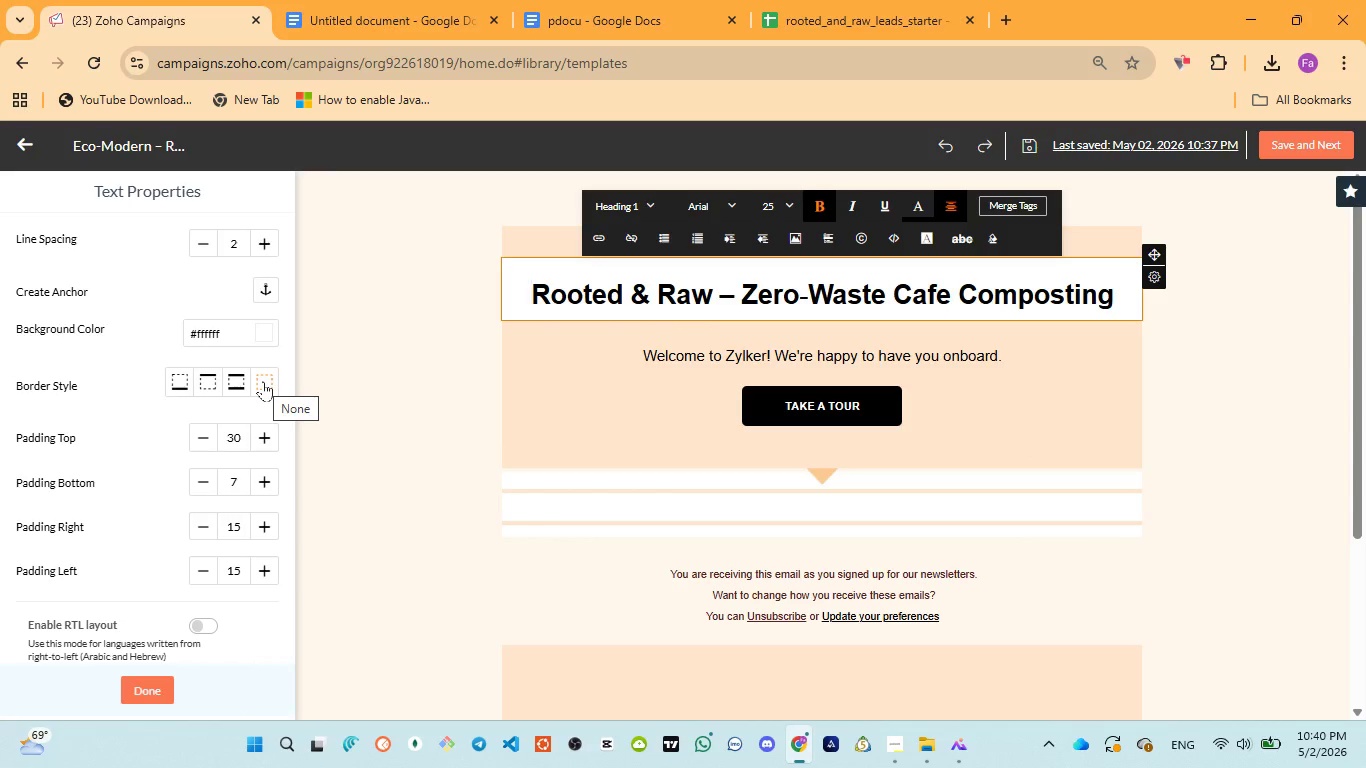 
scroll: coordinate [263, 381], scroll_direction: up, amount: 3.0
 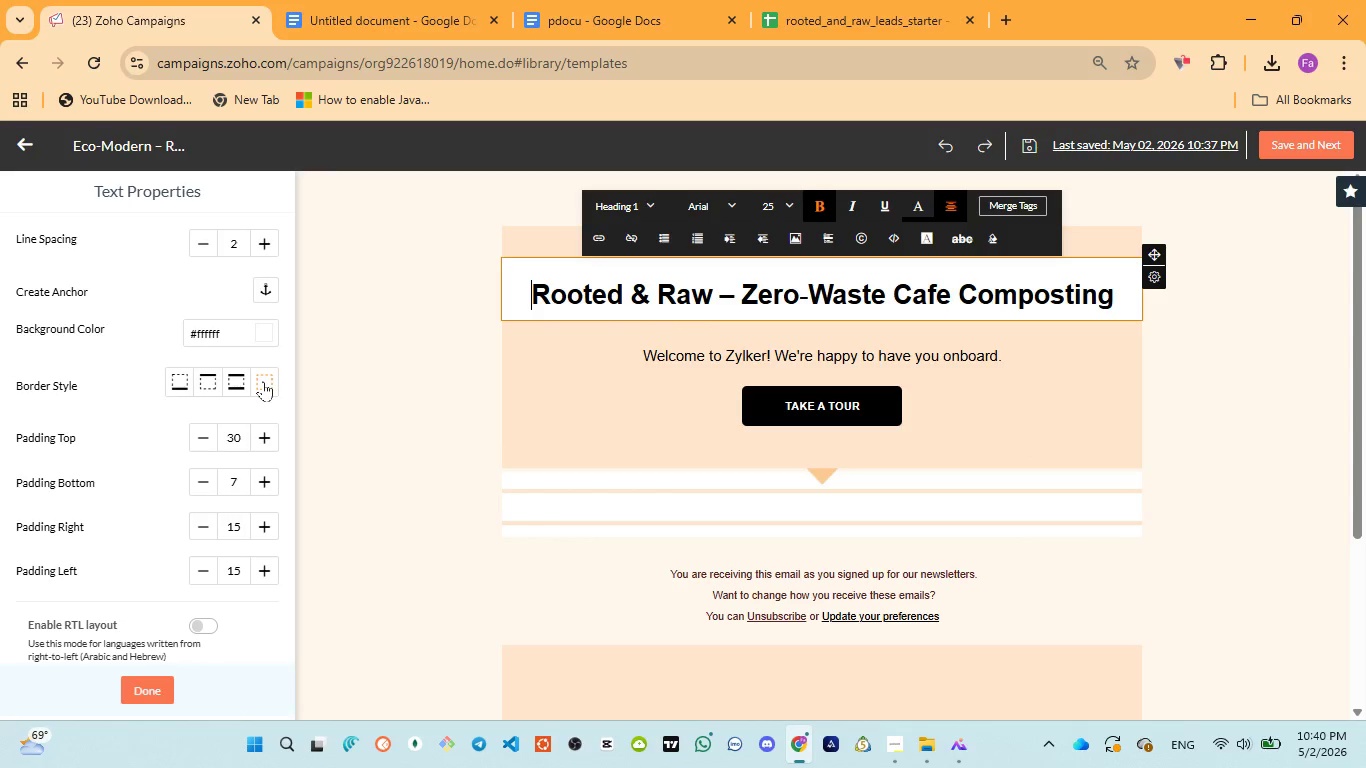 
left_click([263, 381])
 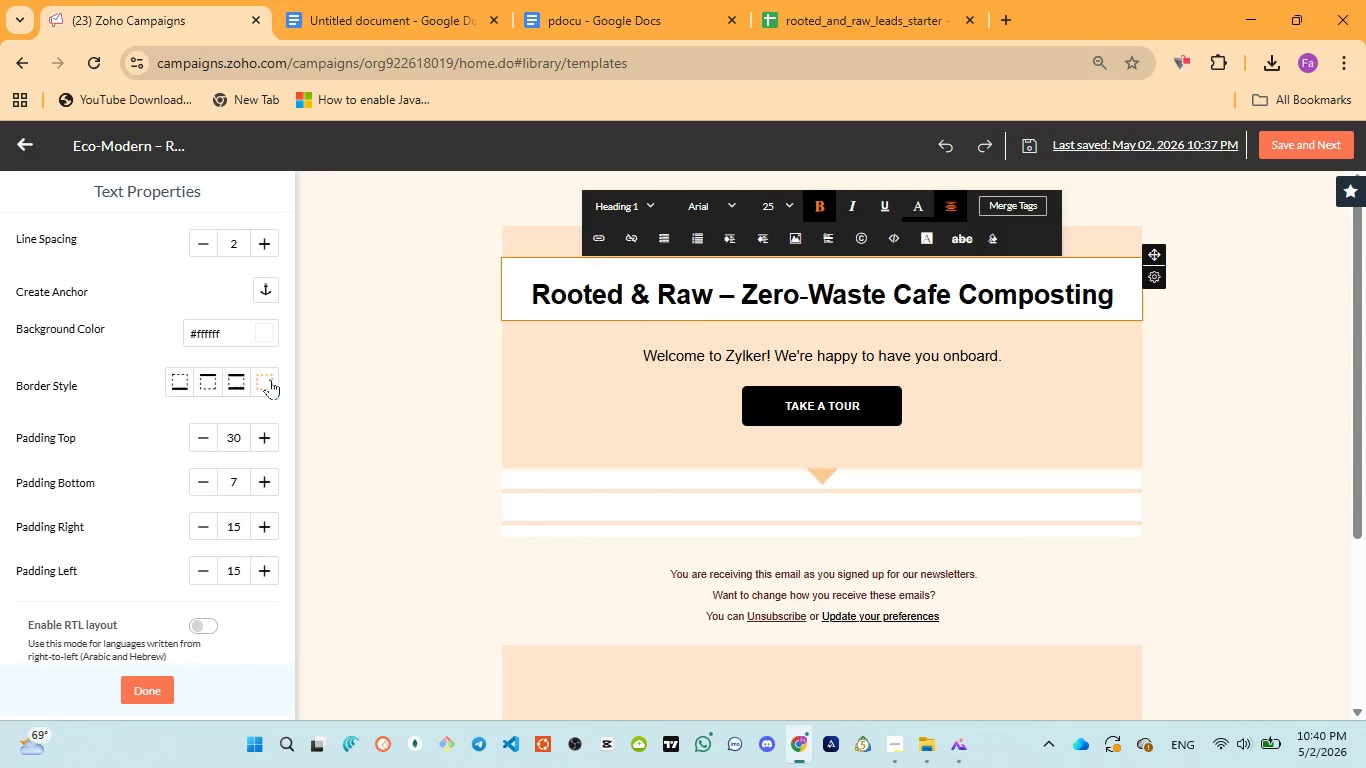 
wait(5.05)
 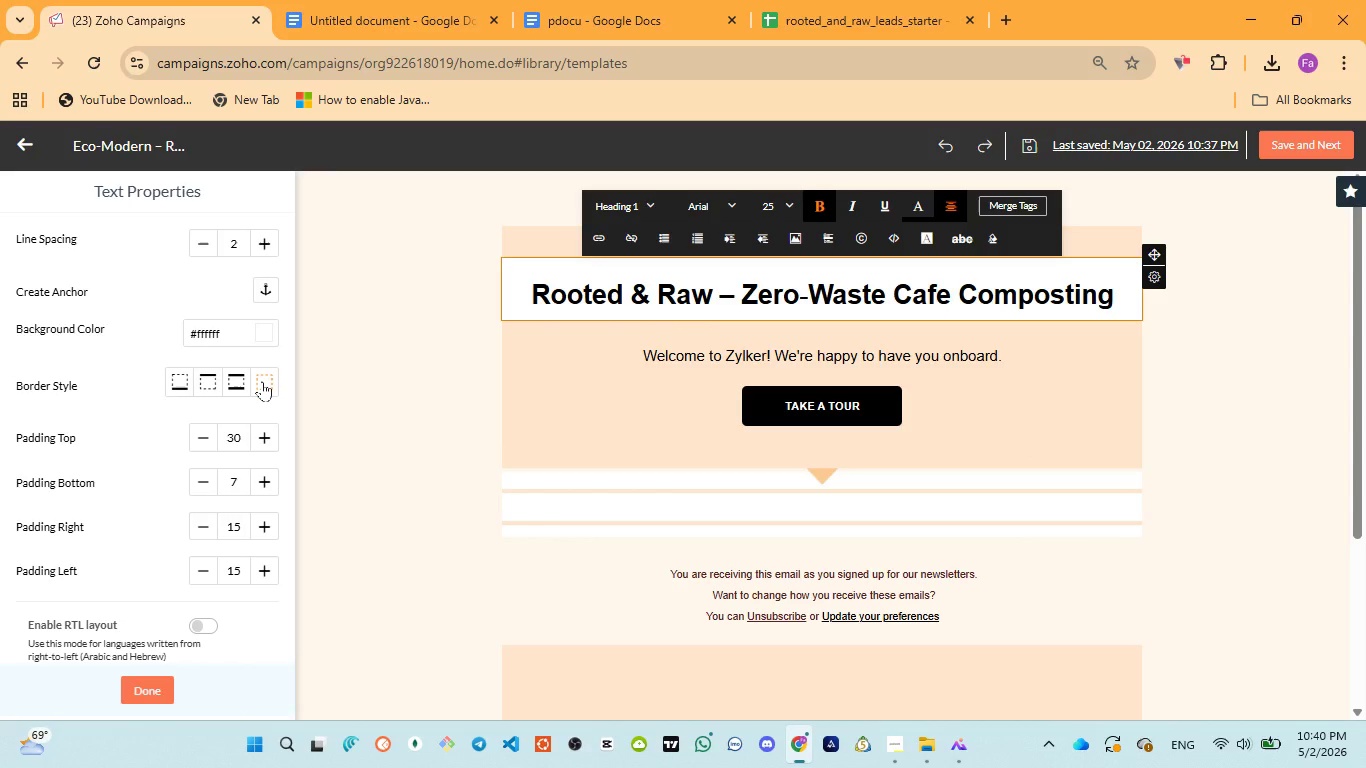 
left_click([262, 330])
 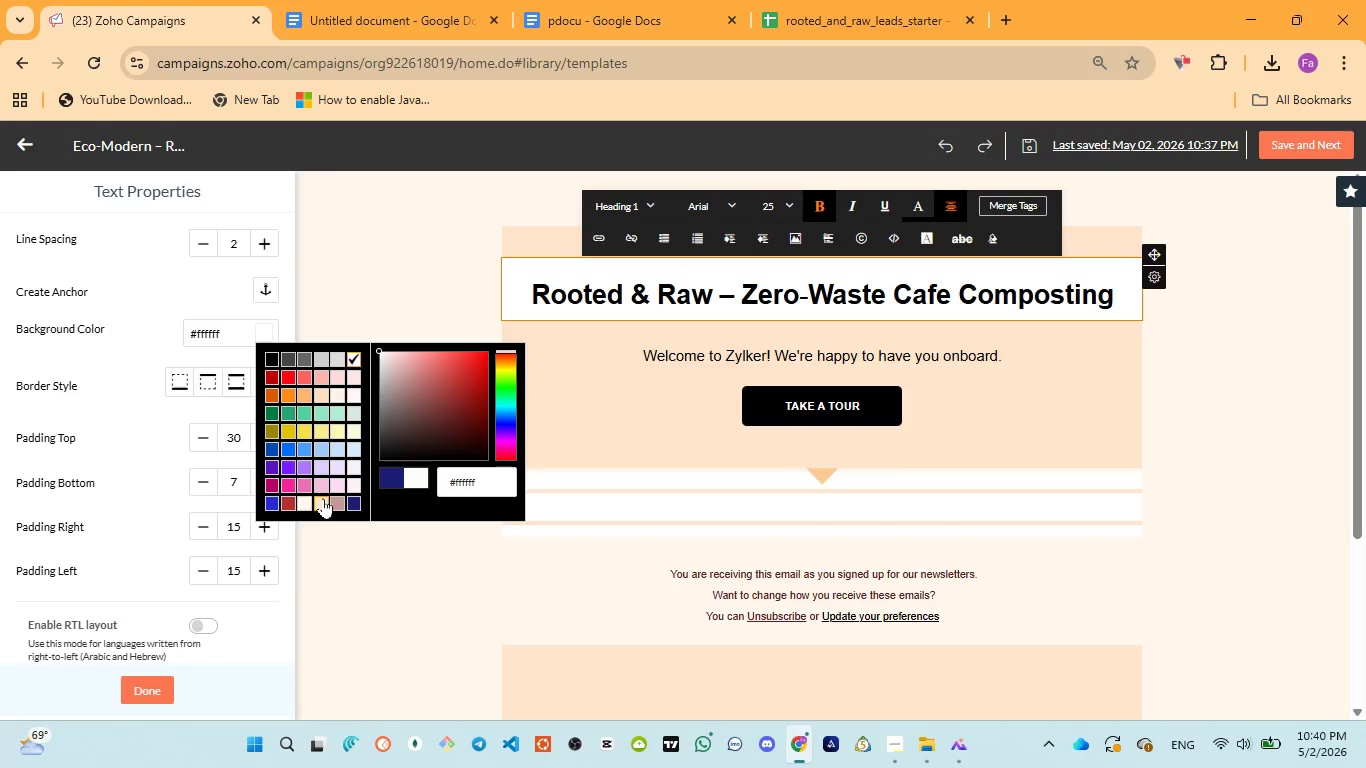 
left_click([323, 498])
 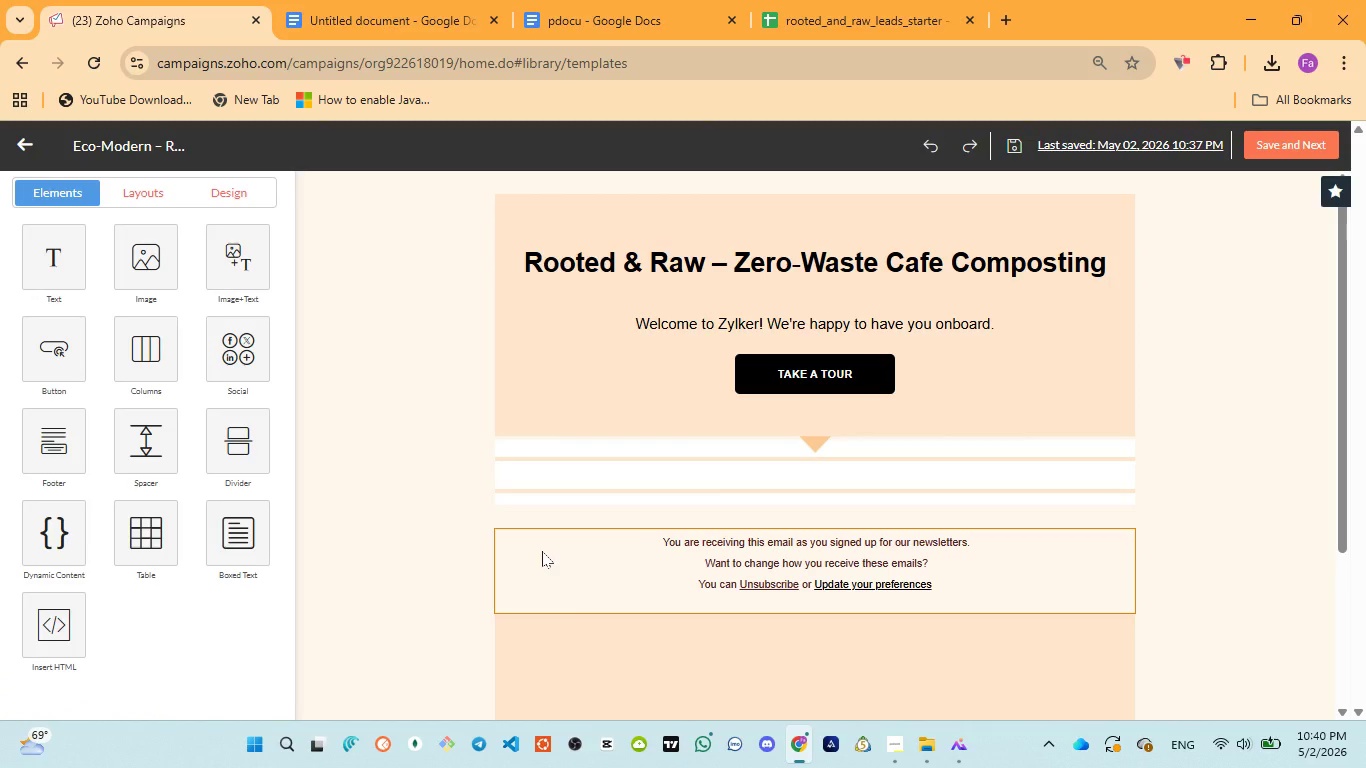 
wait(9.75)
 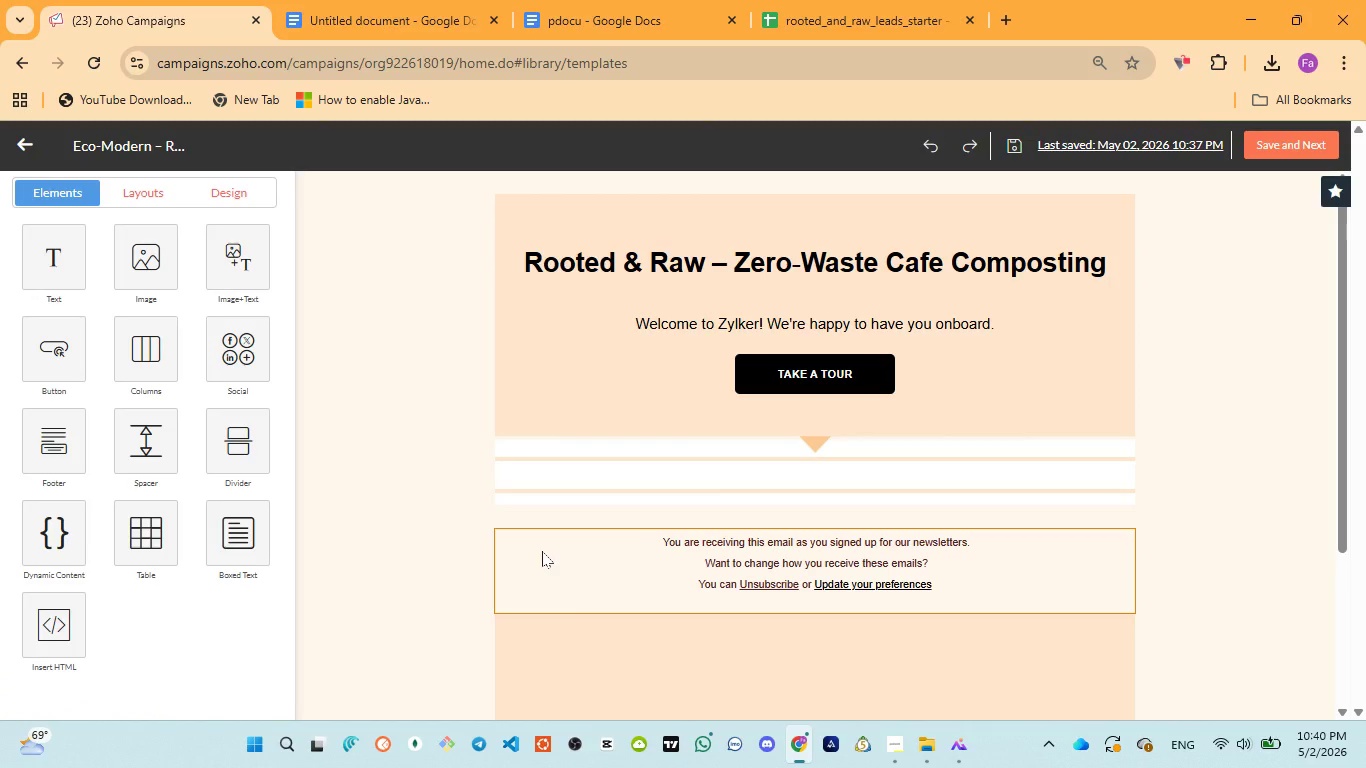 
left_click_drag(start_coordinate=[545, 261], to_coordinate=[537, 259])
 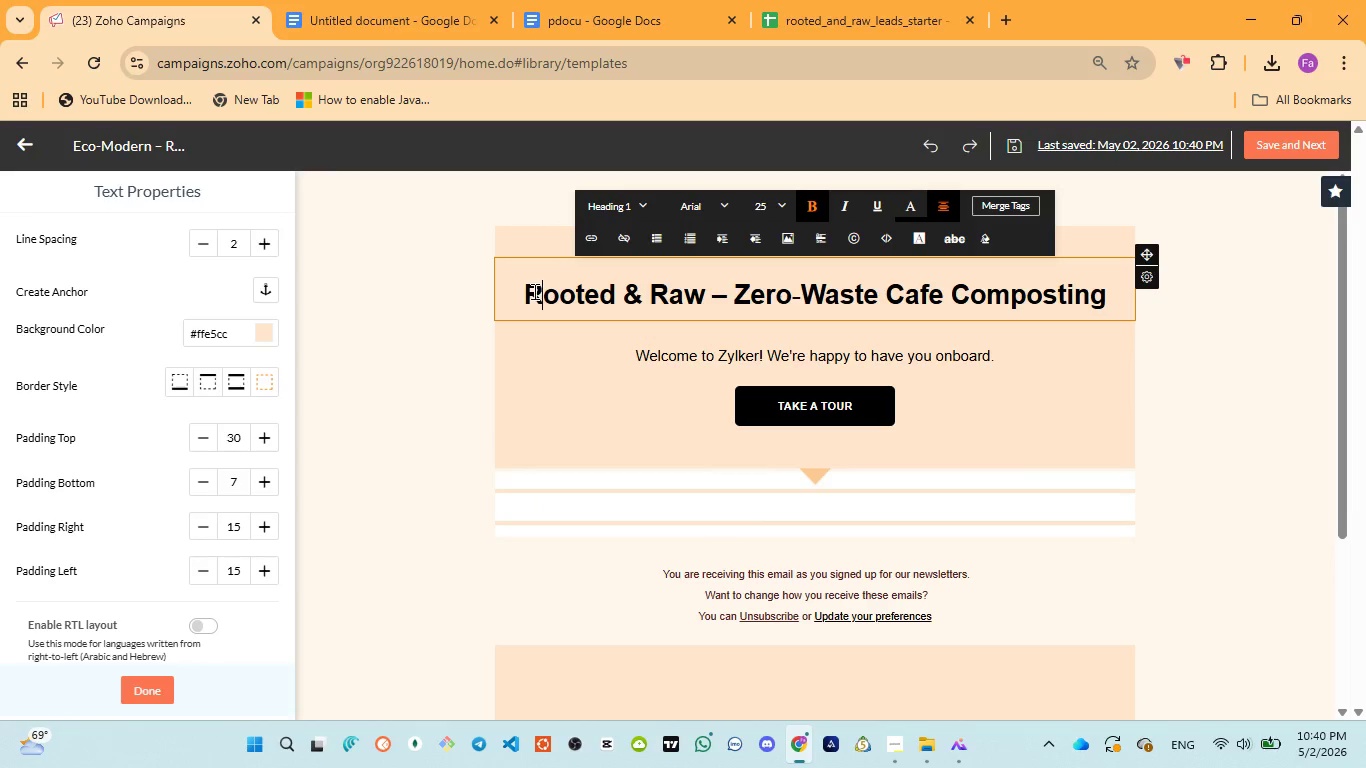 
left_click([522, 291])
 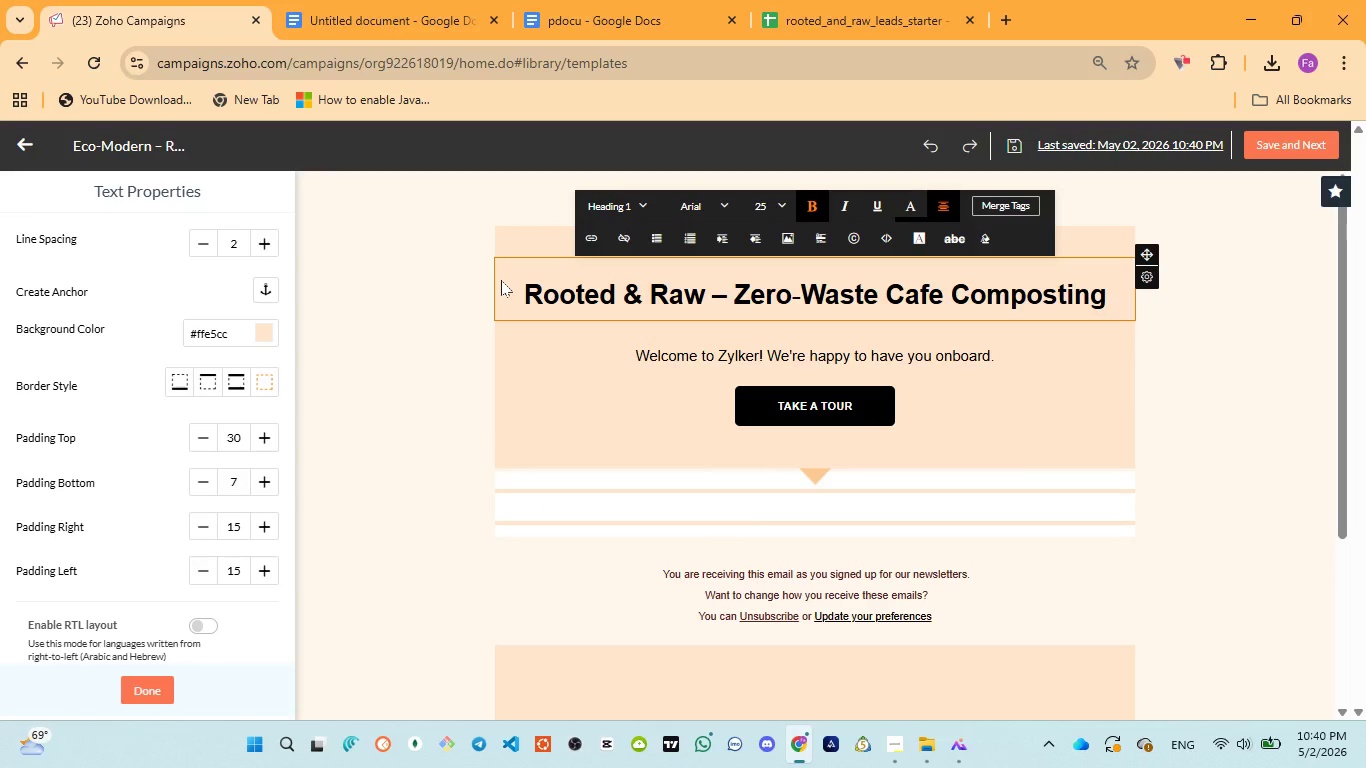 
key(Backspace)
 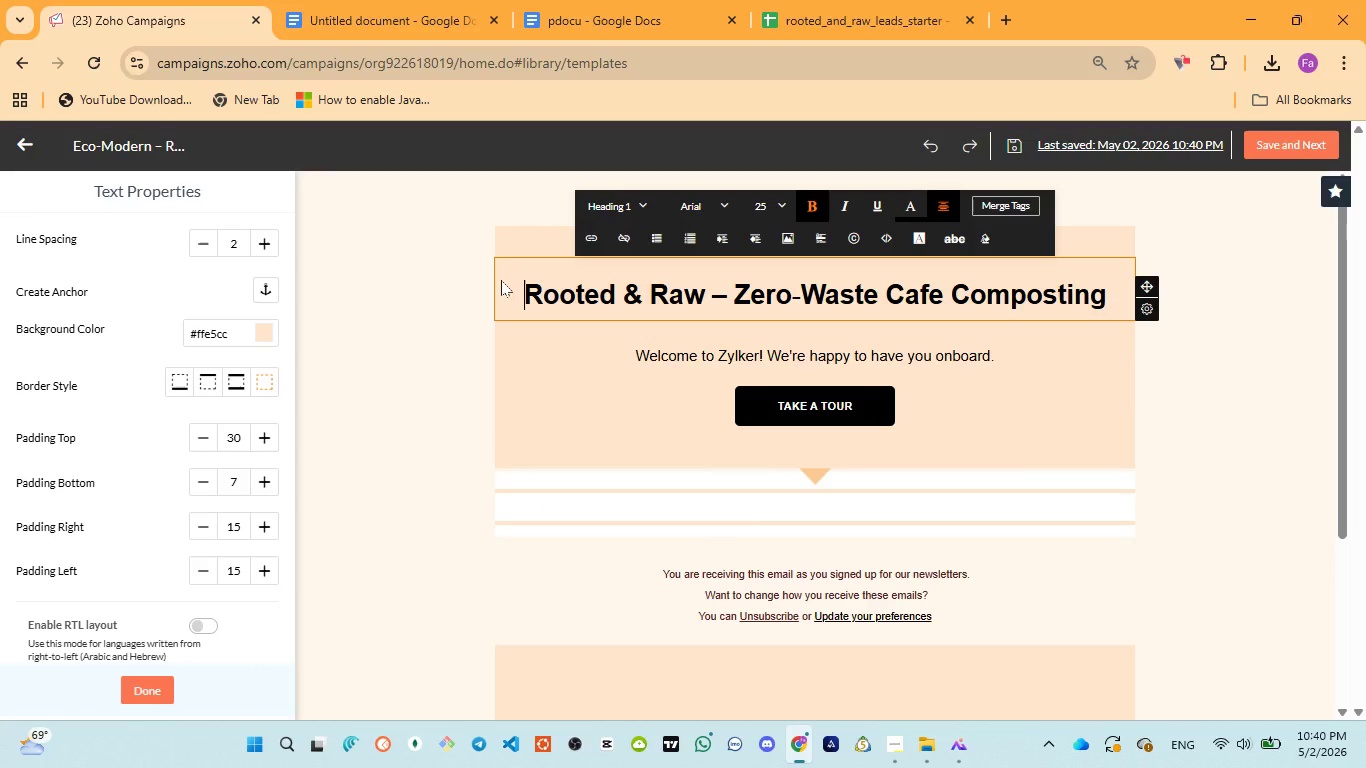 
key(Backspace)
 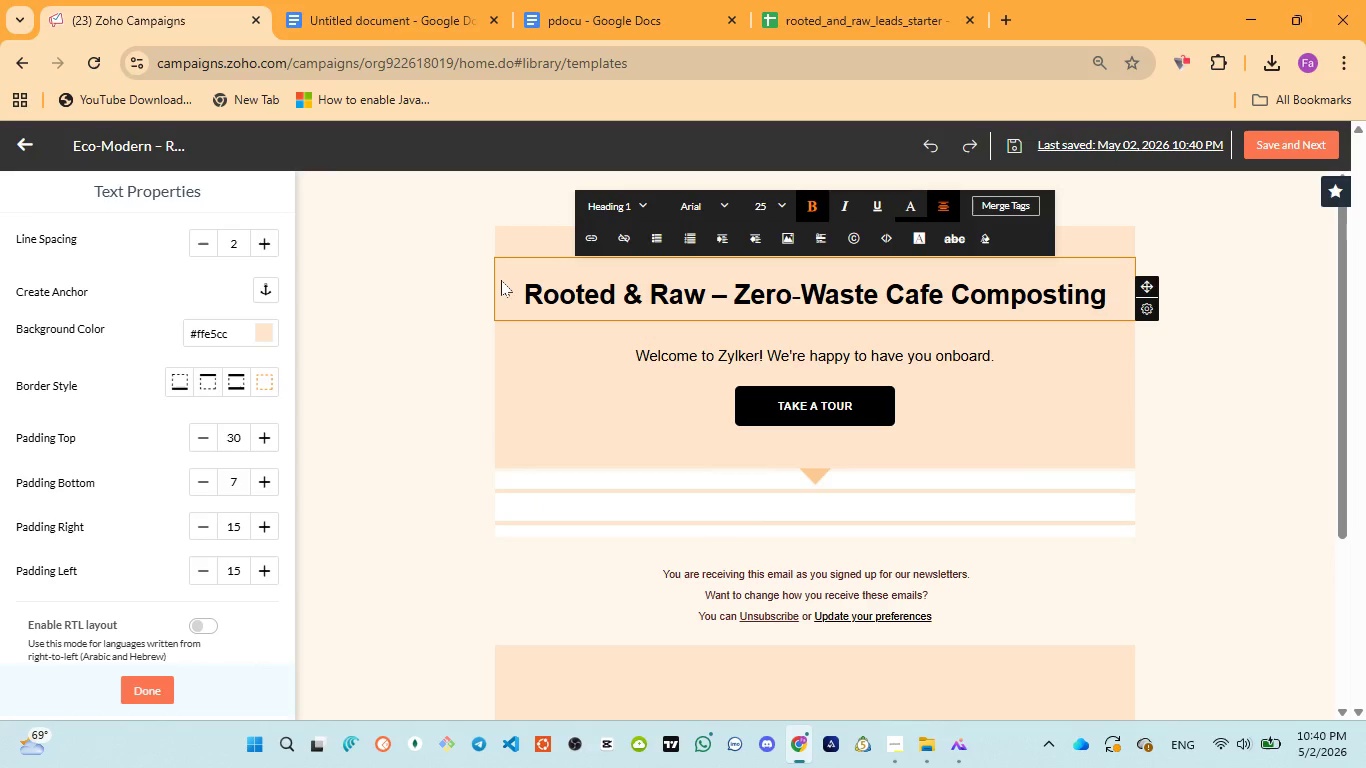 
key(Backspace)
 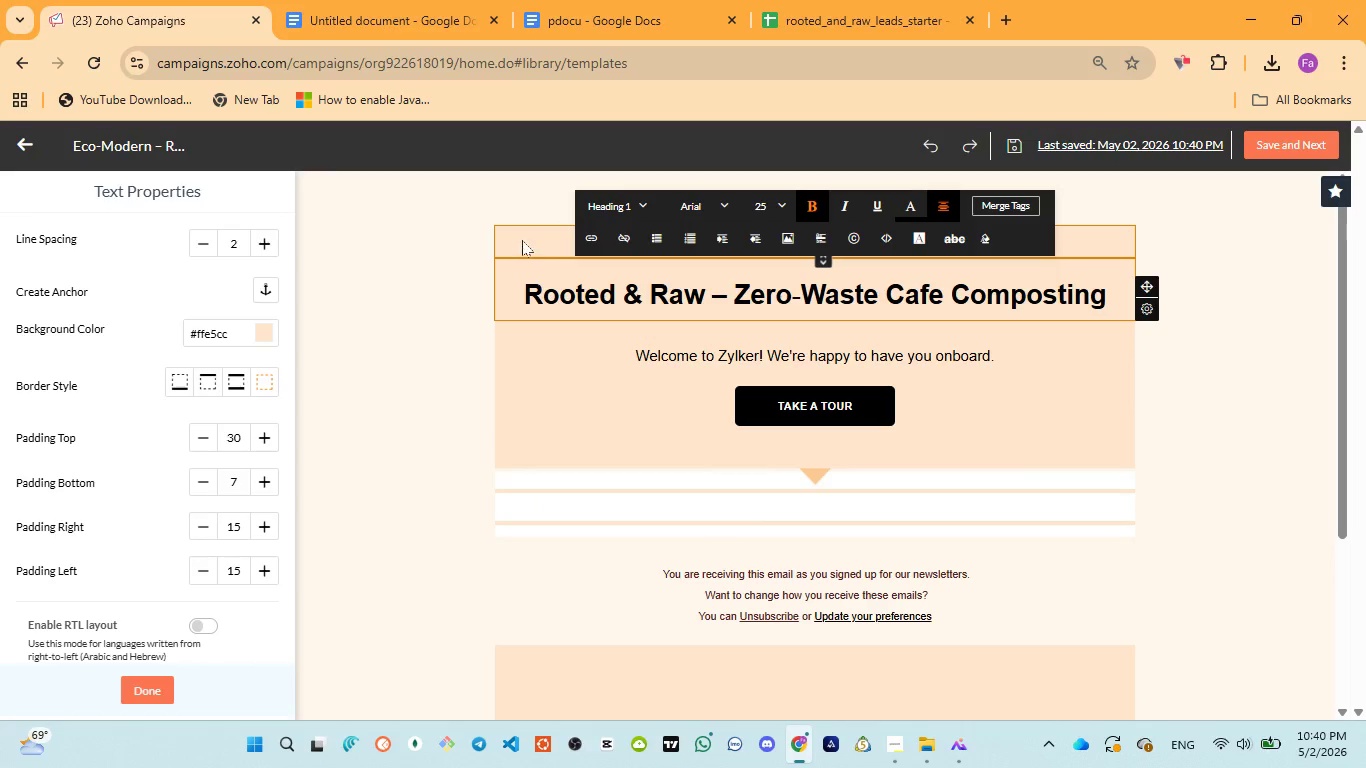 
left_click([522, 240])
 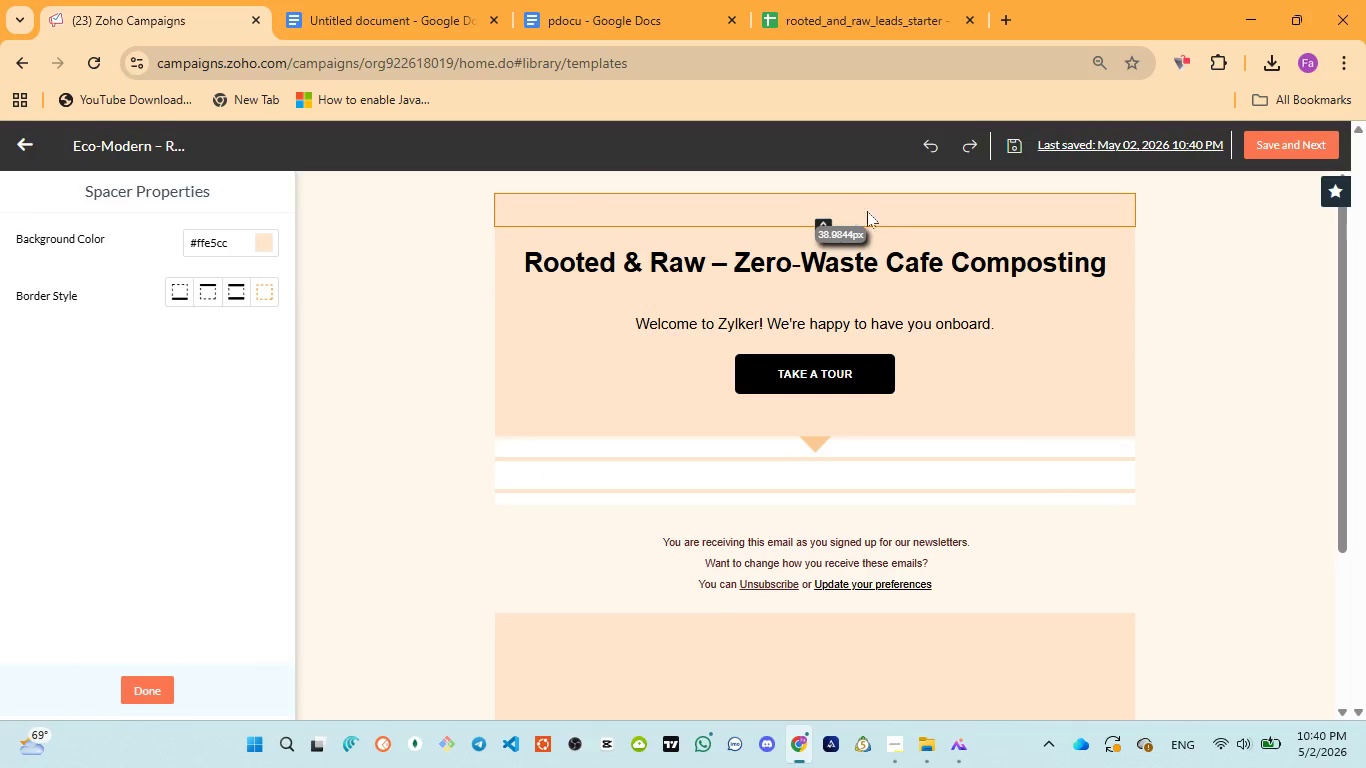 
left_click([958, 211])
 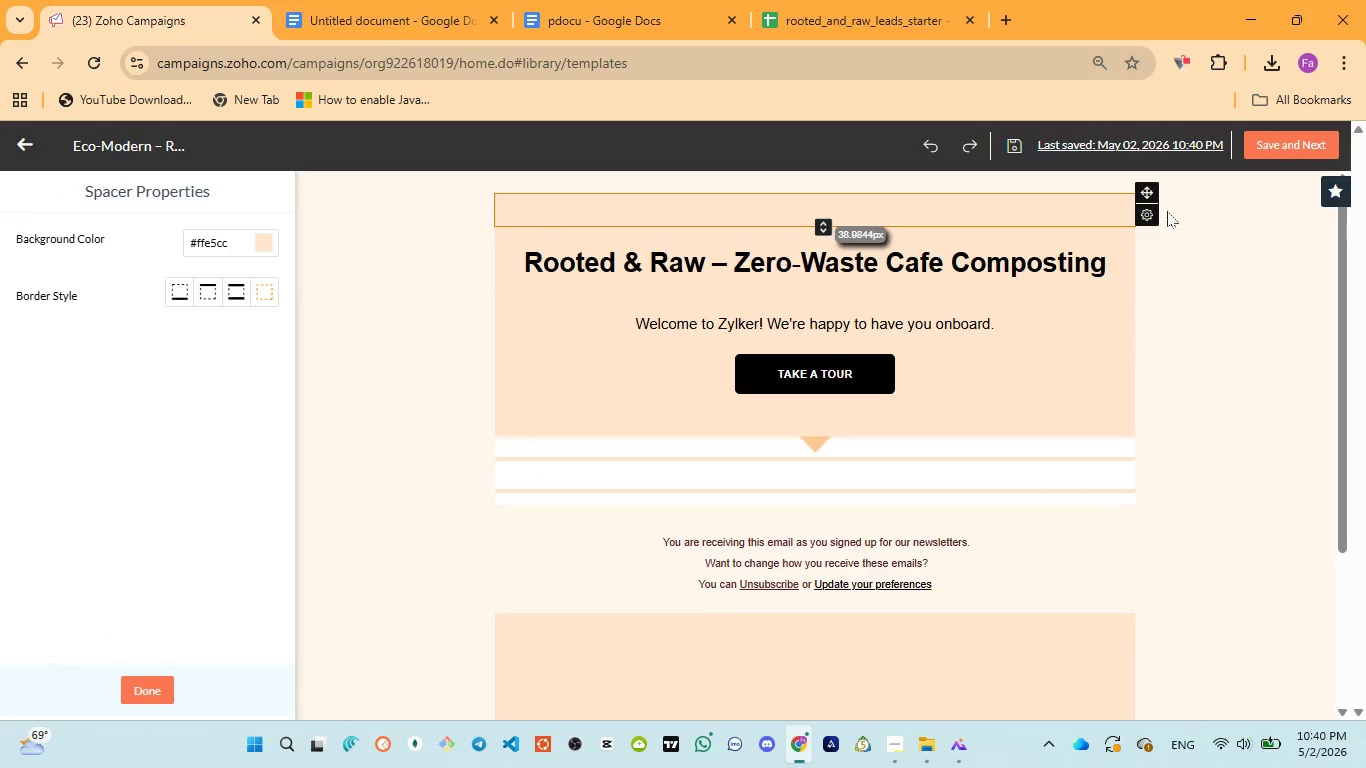 
mouse_move([1158, 247])
 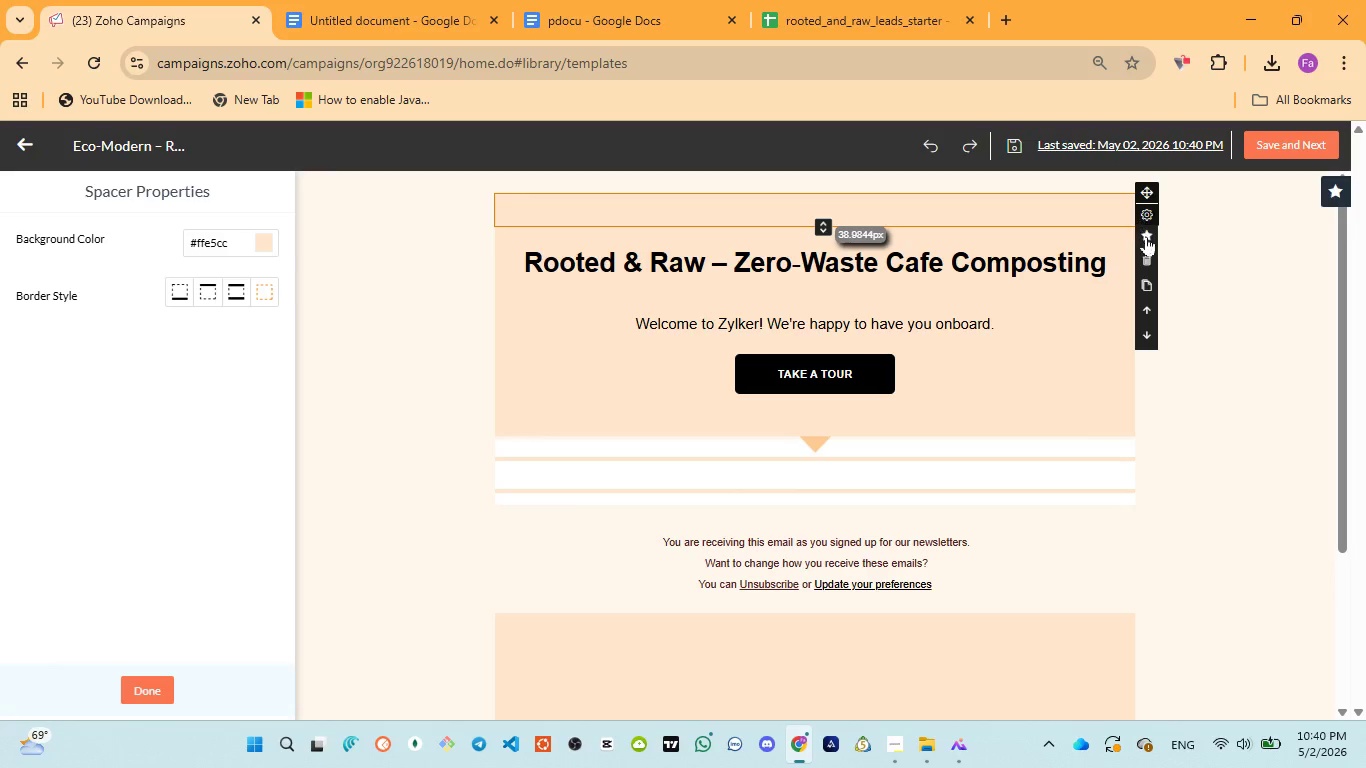 
left_click([1148, 260])
 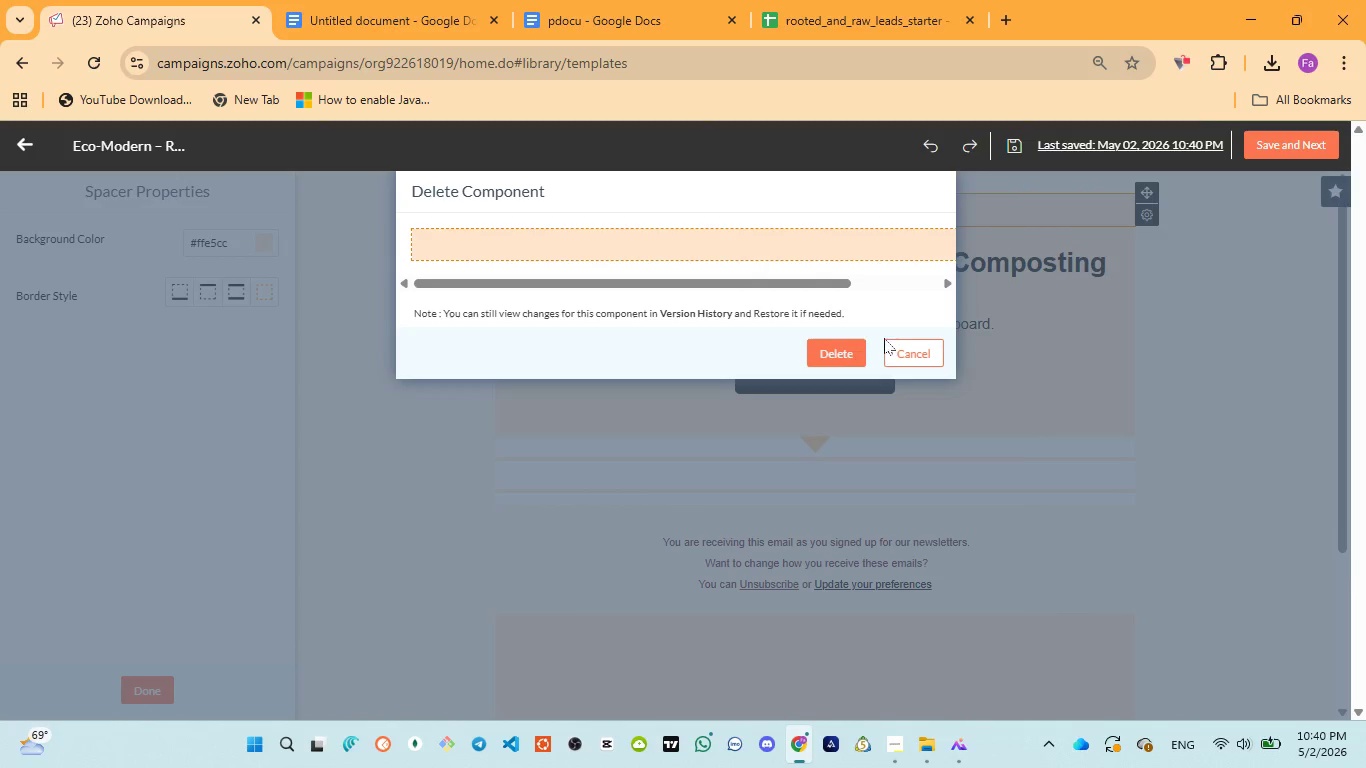 
left_click([852, 345])
 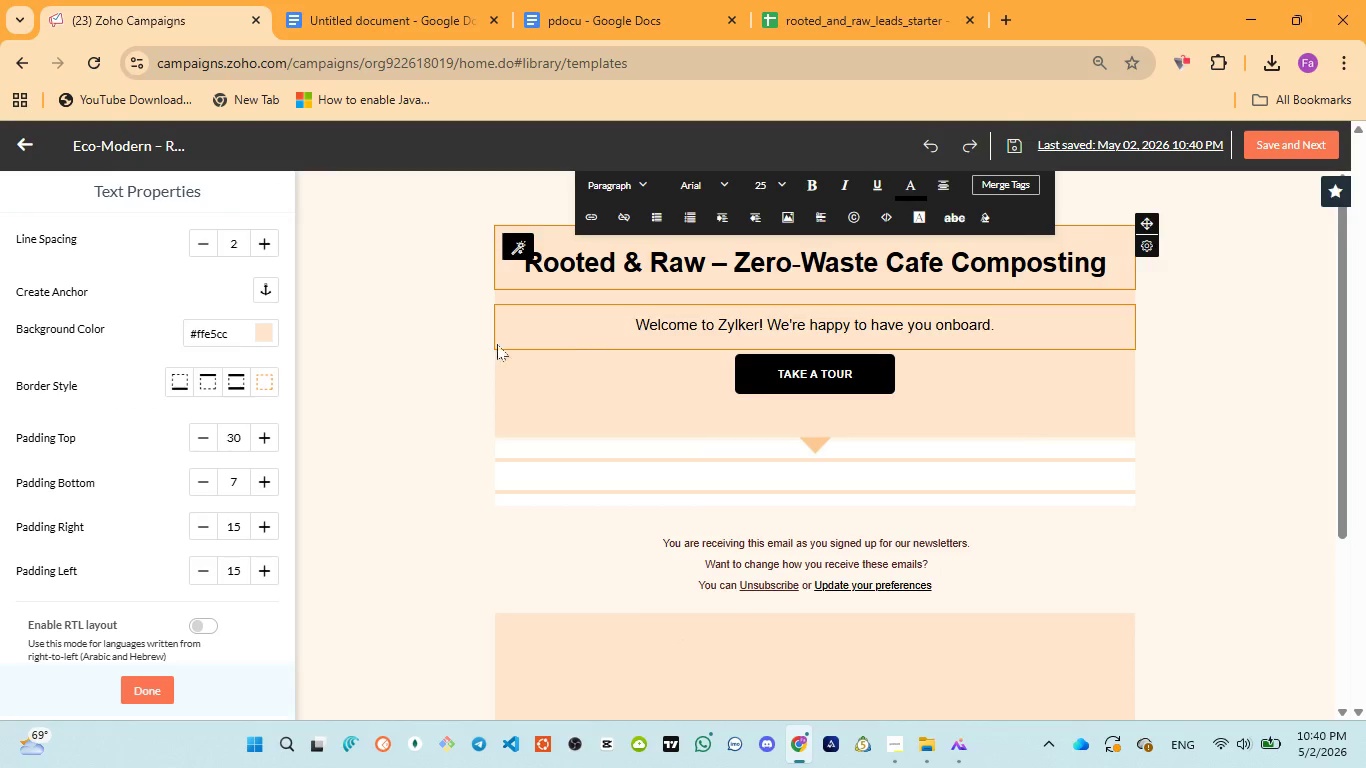 
left_click([388, 355])
 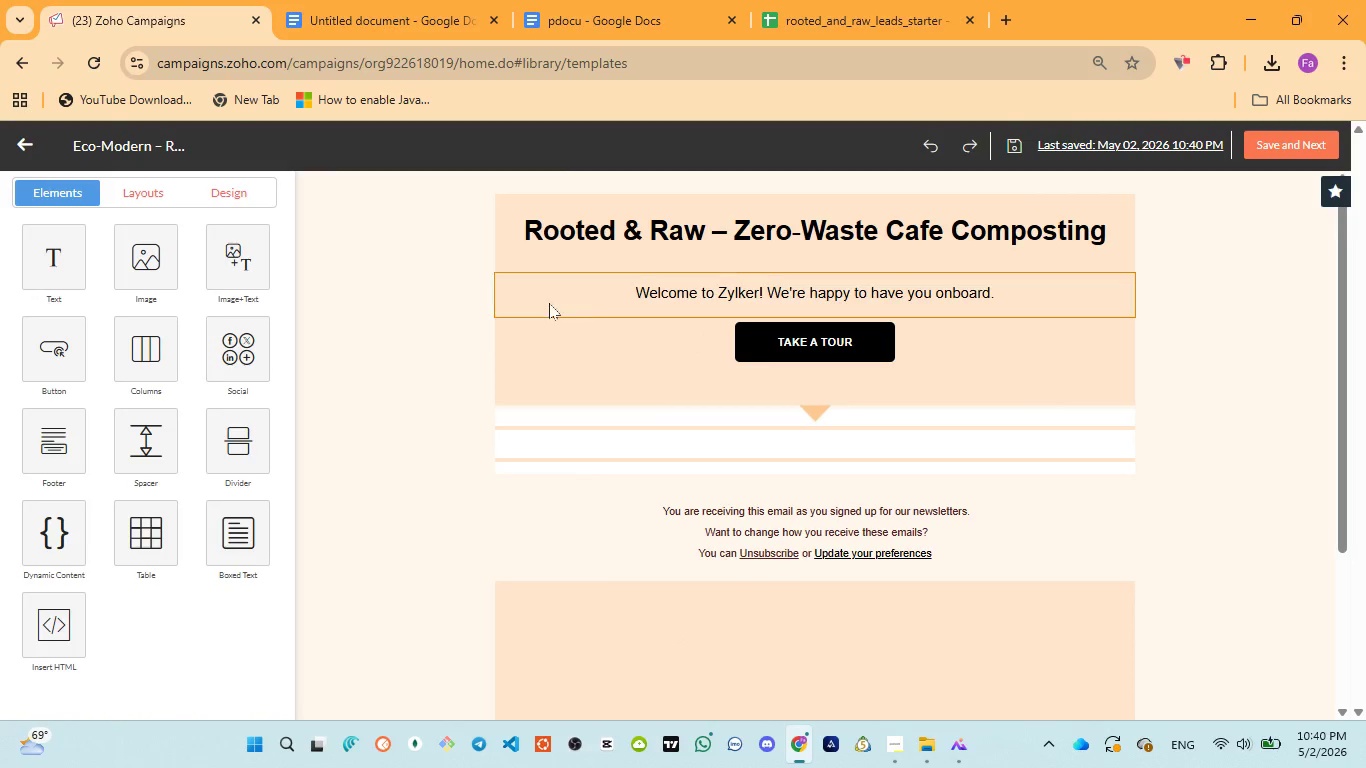 
left_click([707, 287])
 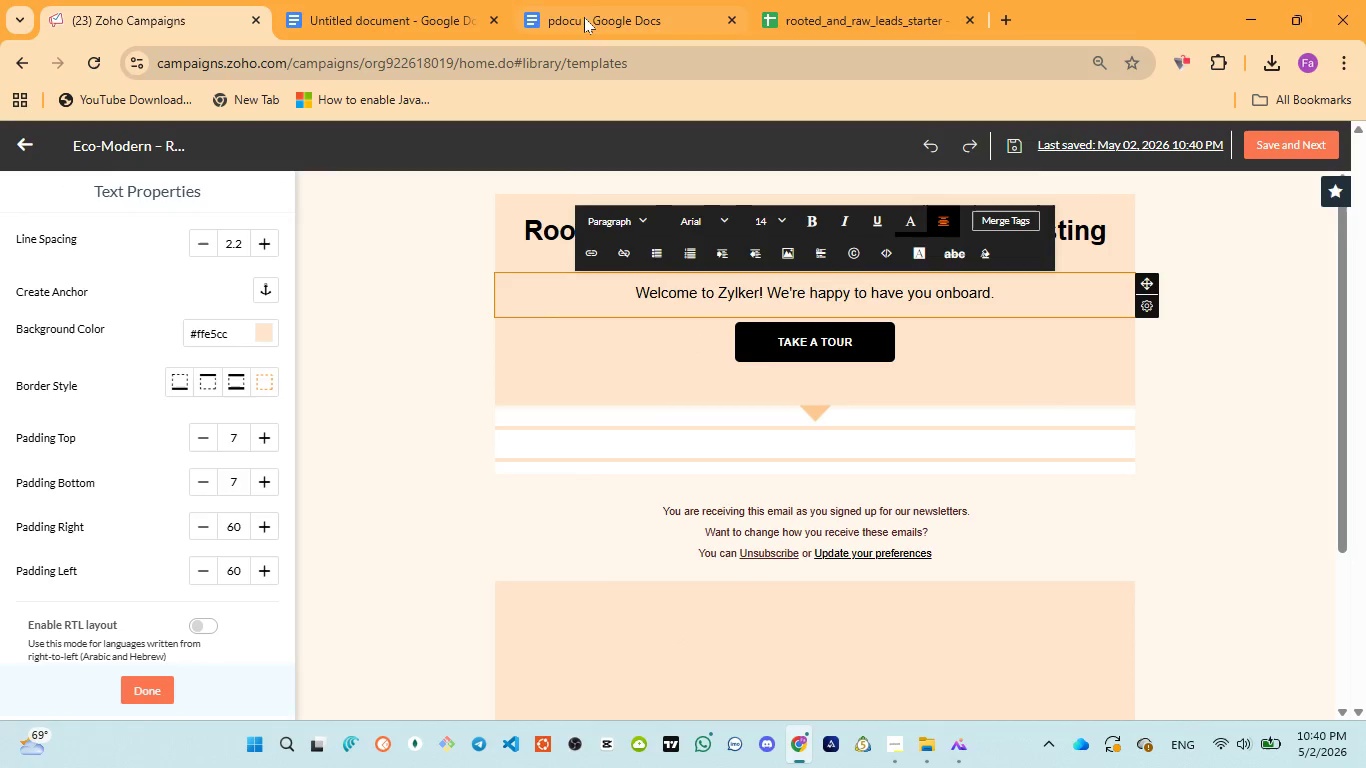 
left_click([589, 7])
 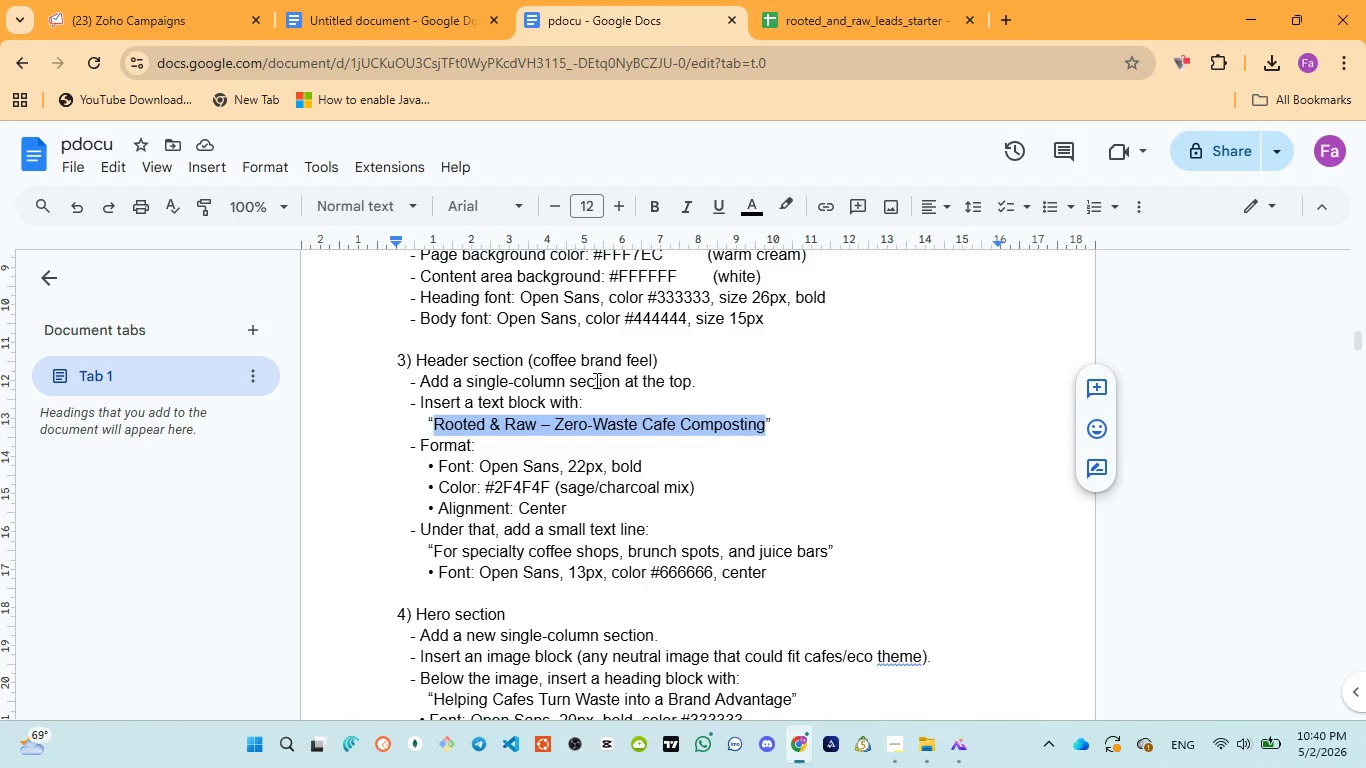 
scroll: coordinate [591, 412], scroll_direction: down, amount: 2.0
 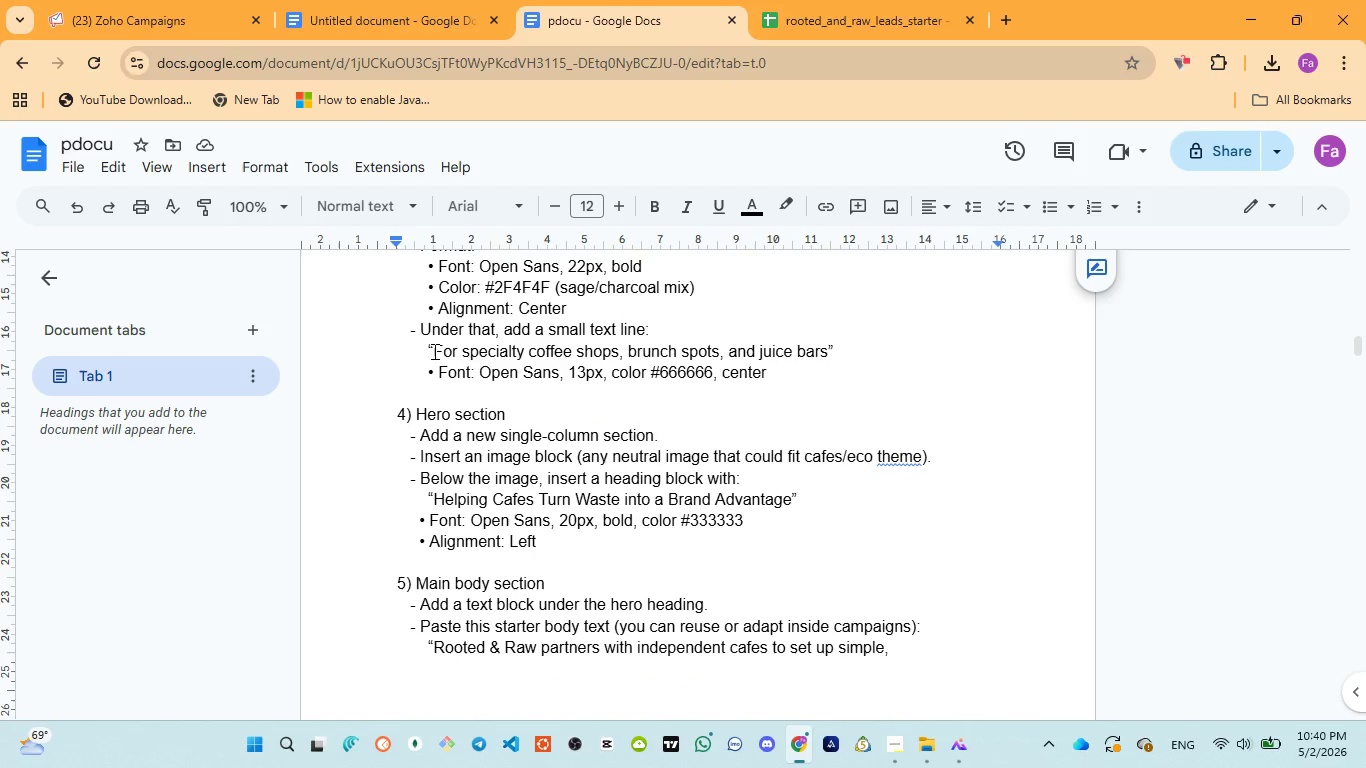 
left_click_drag(start_coordinate=[432, 350], to_coordinate=[828, 355])
 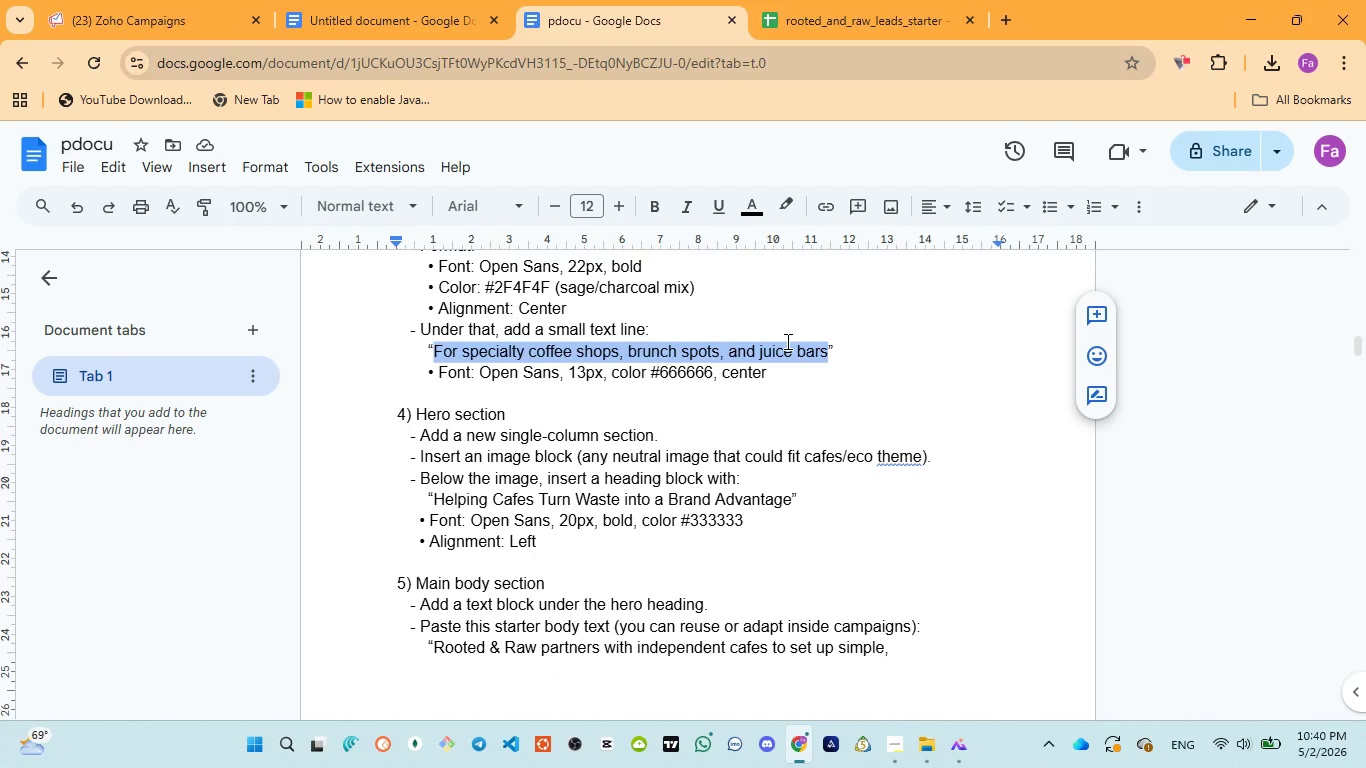 
right_click([785, 341])
 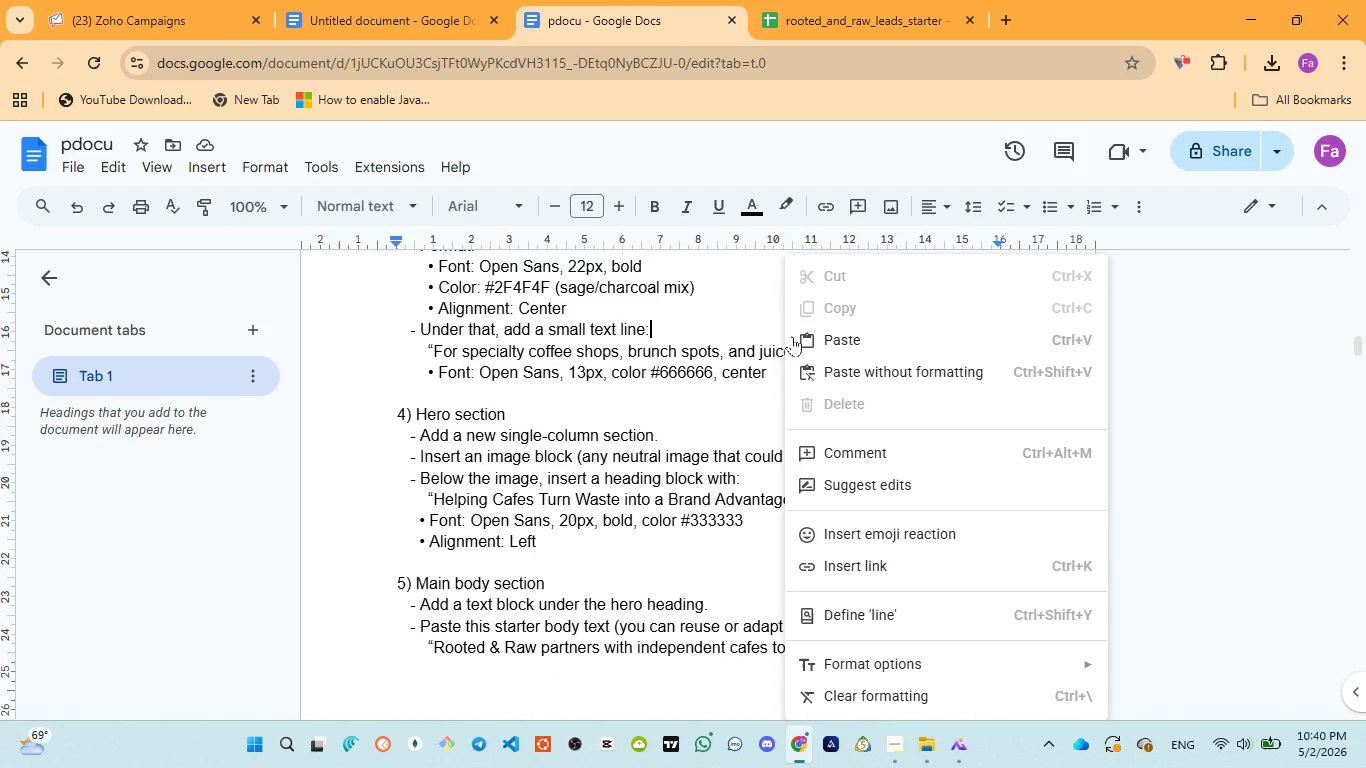 
left_click([646, 381])
 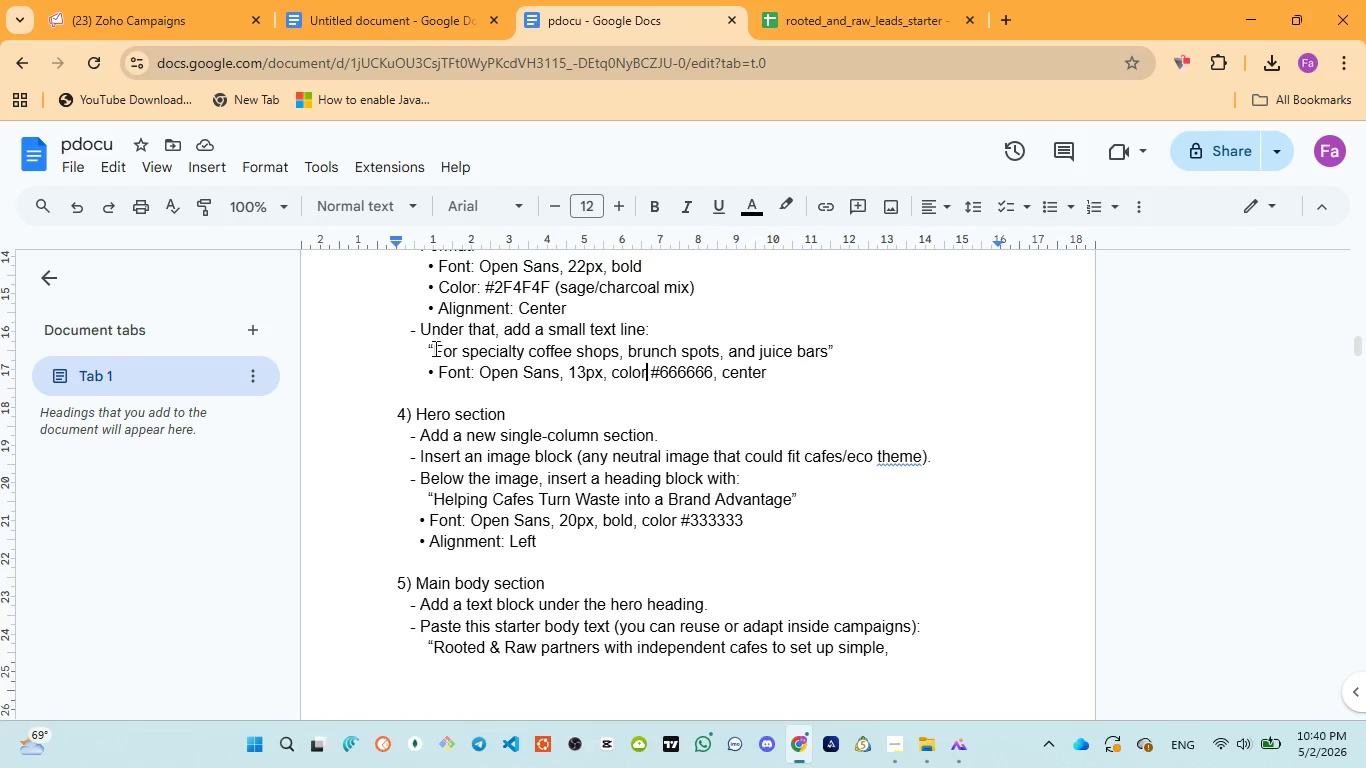 
left_click_drag(start_coordinate=[434, 352], to_coordinate=[828, 352])
 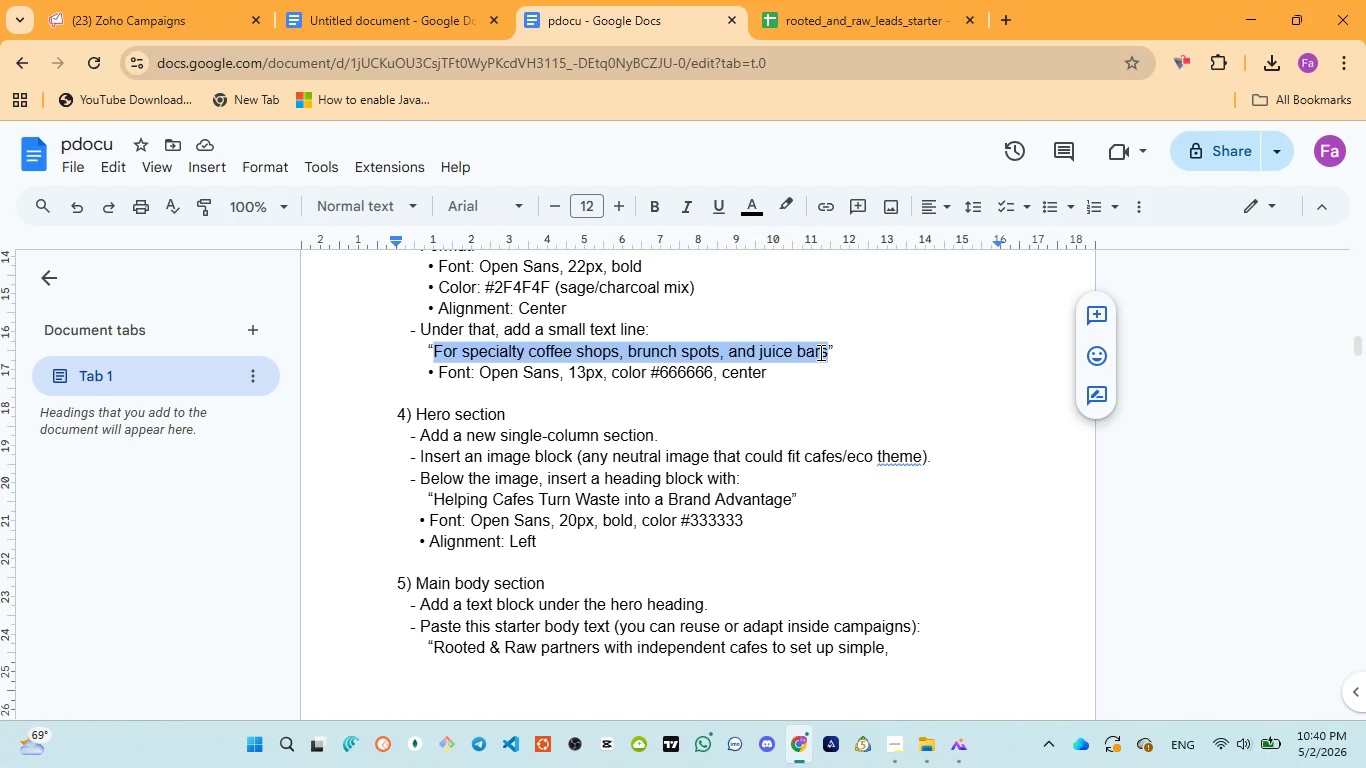 
hold_key(key=ControlLeft, duration=0.41)
 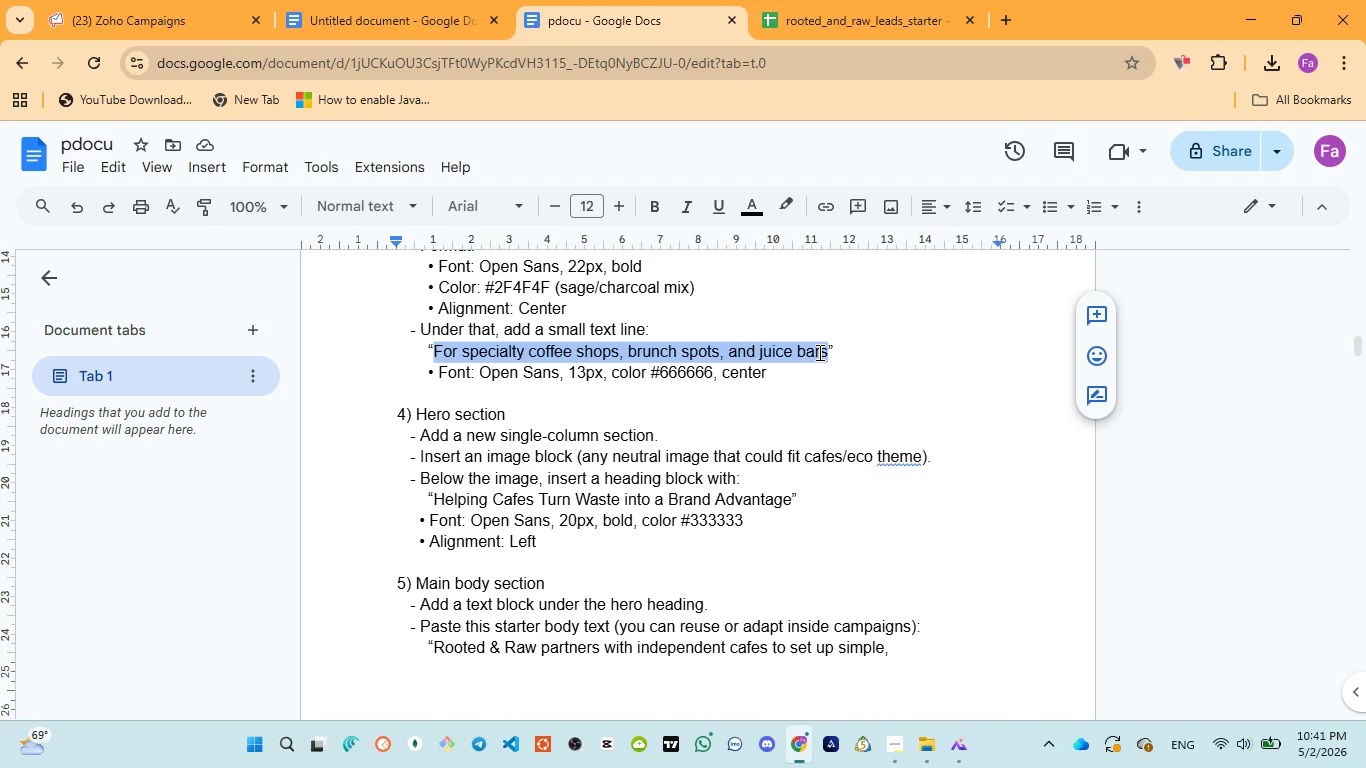 
key(Control+C)
 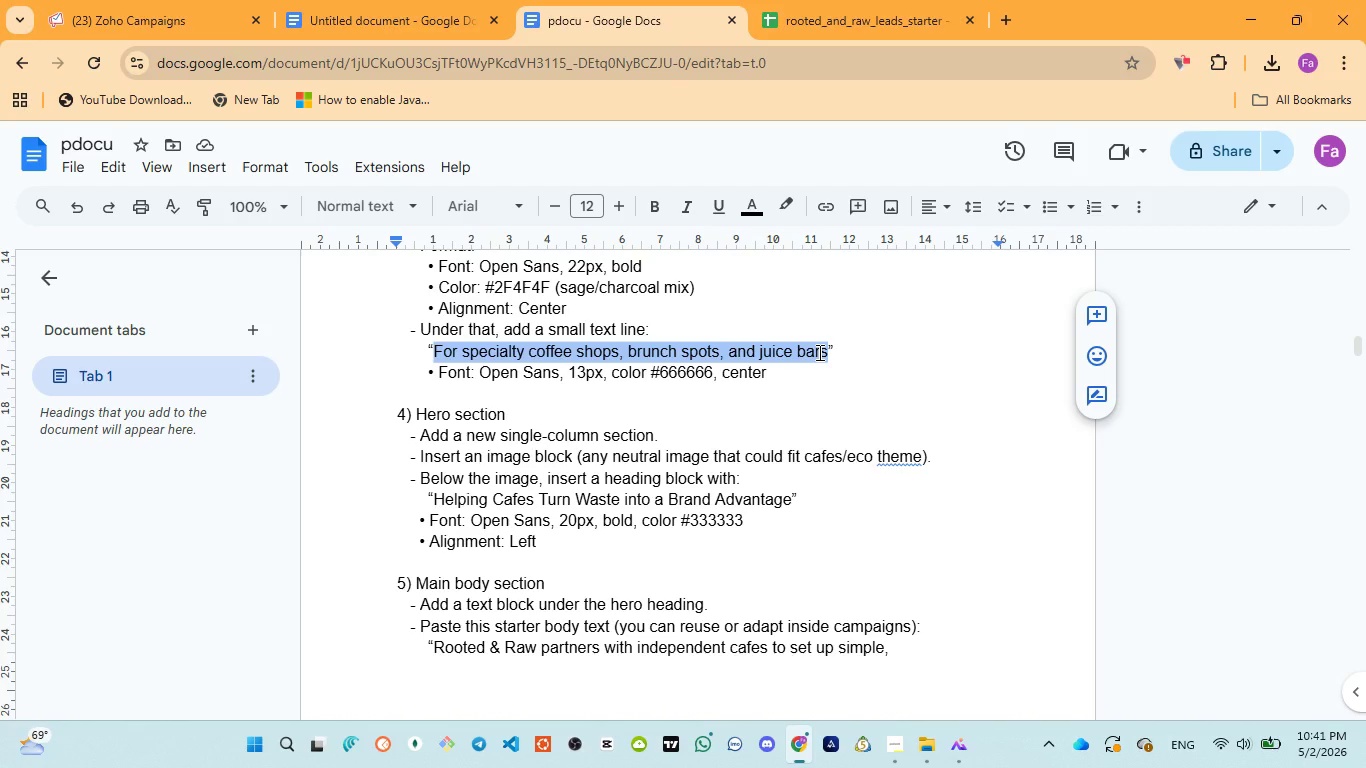 
key(Control+C)
 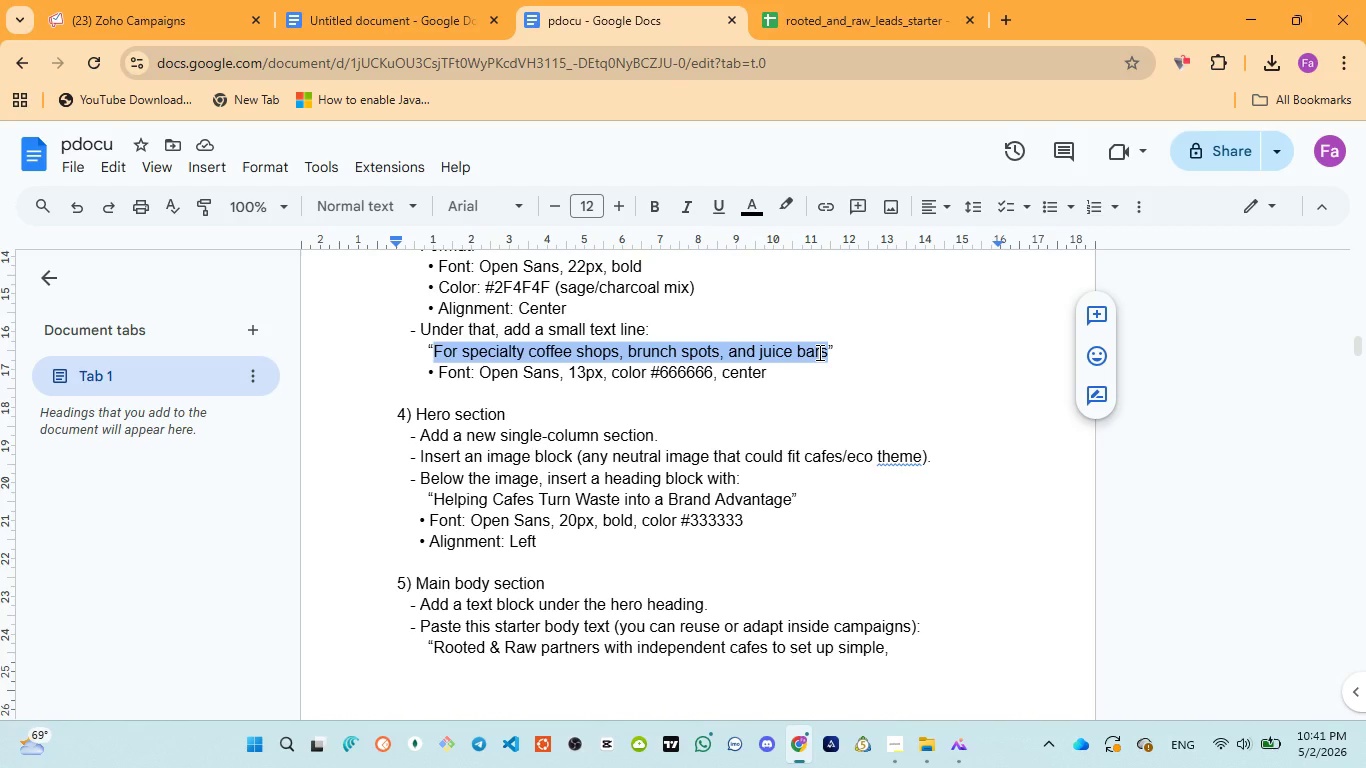 
key(Control+C)
 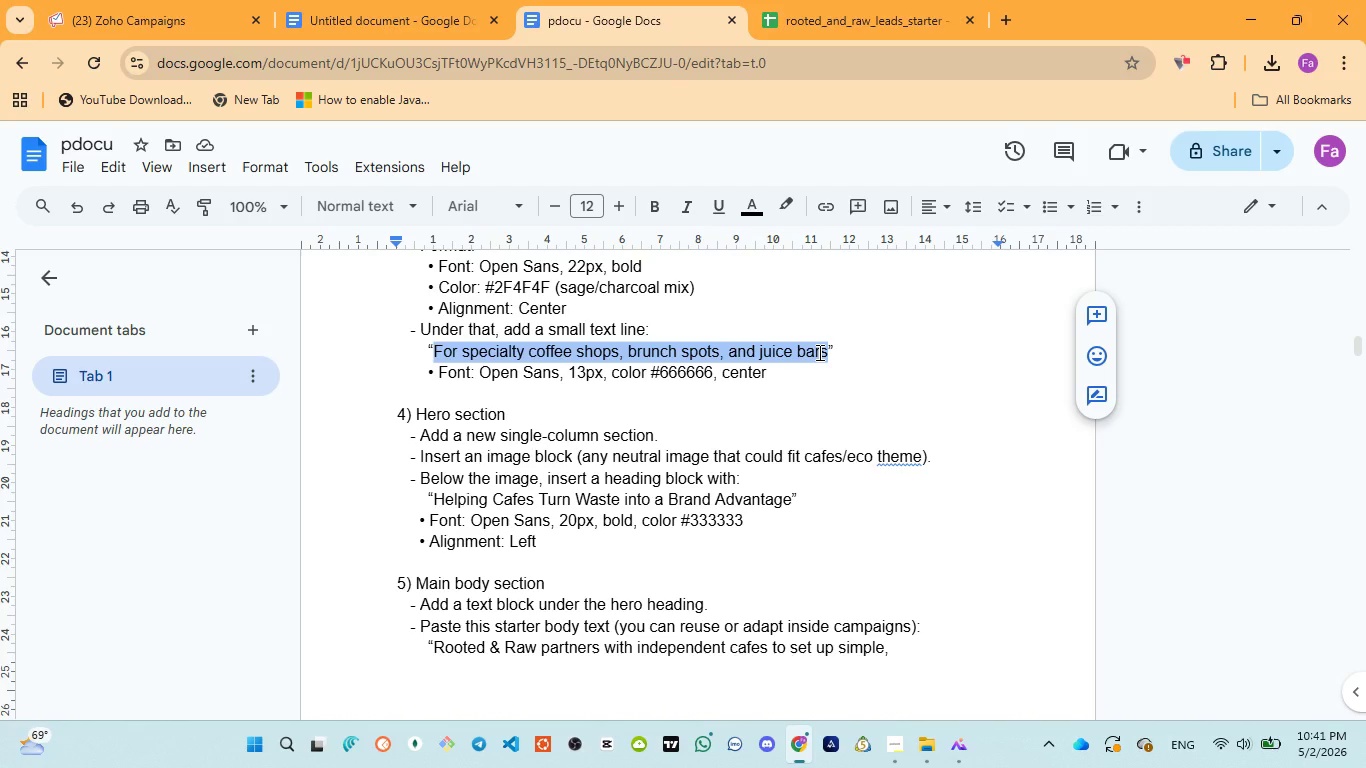 
key(Control+C)
 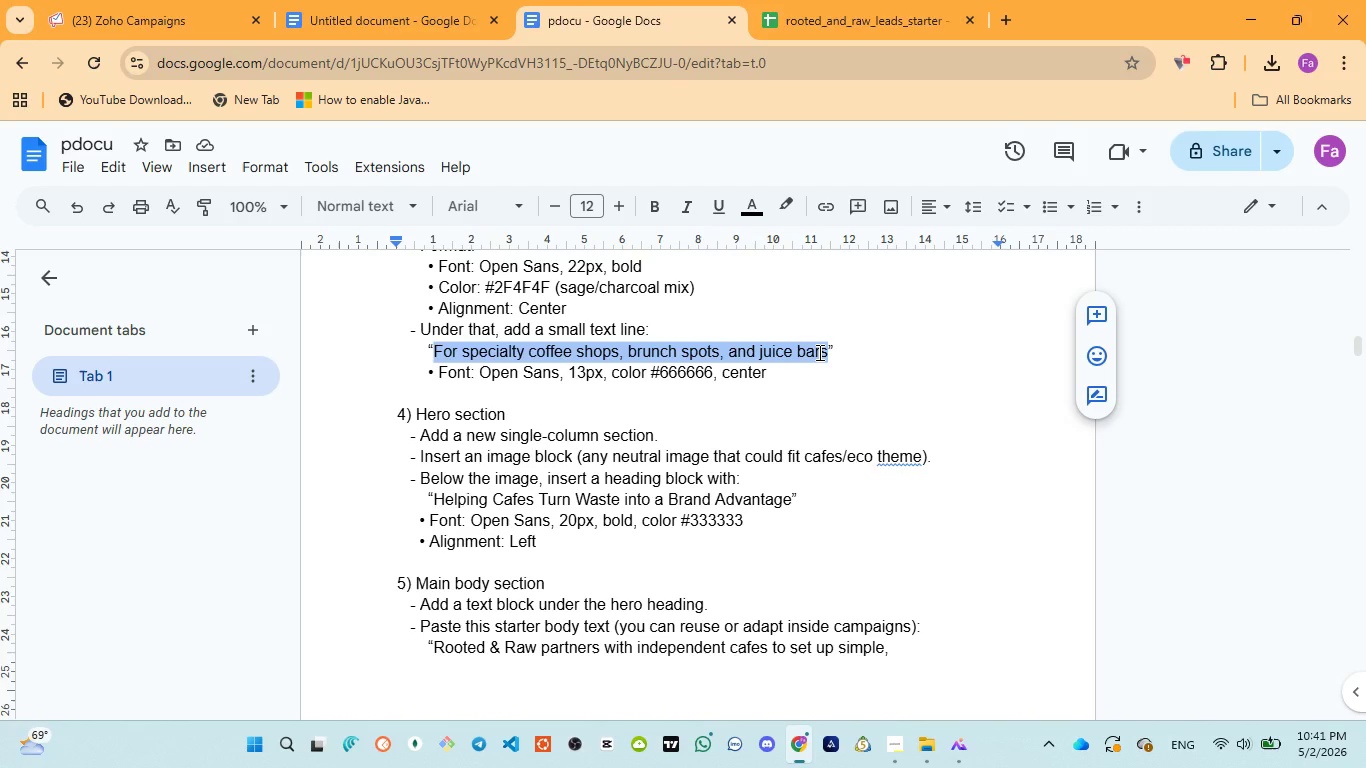 
key(Control+C)
 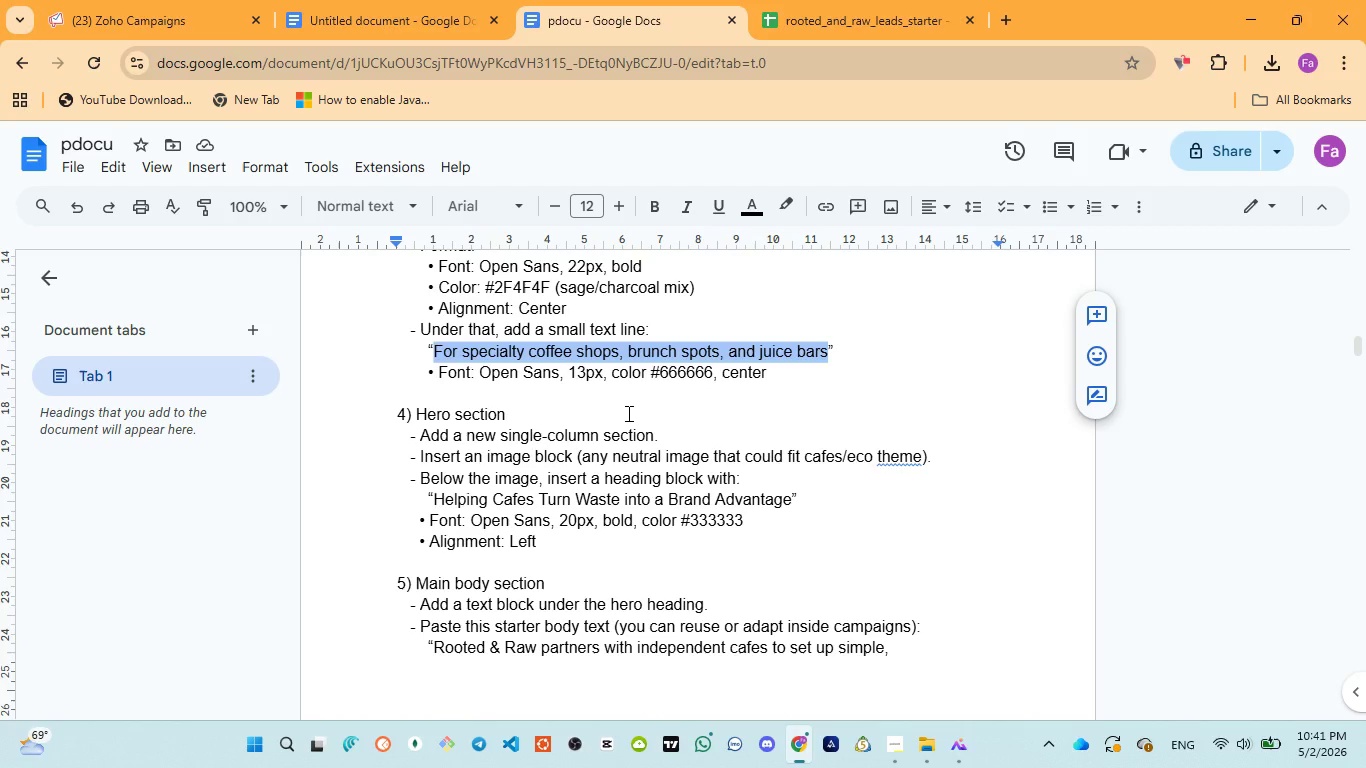 
wait(11.06)
 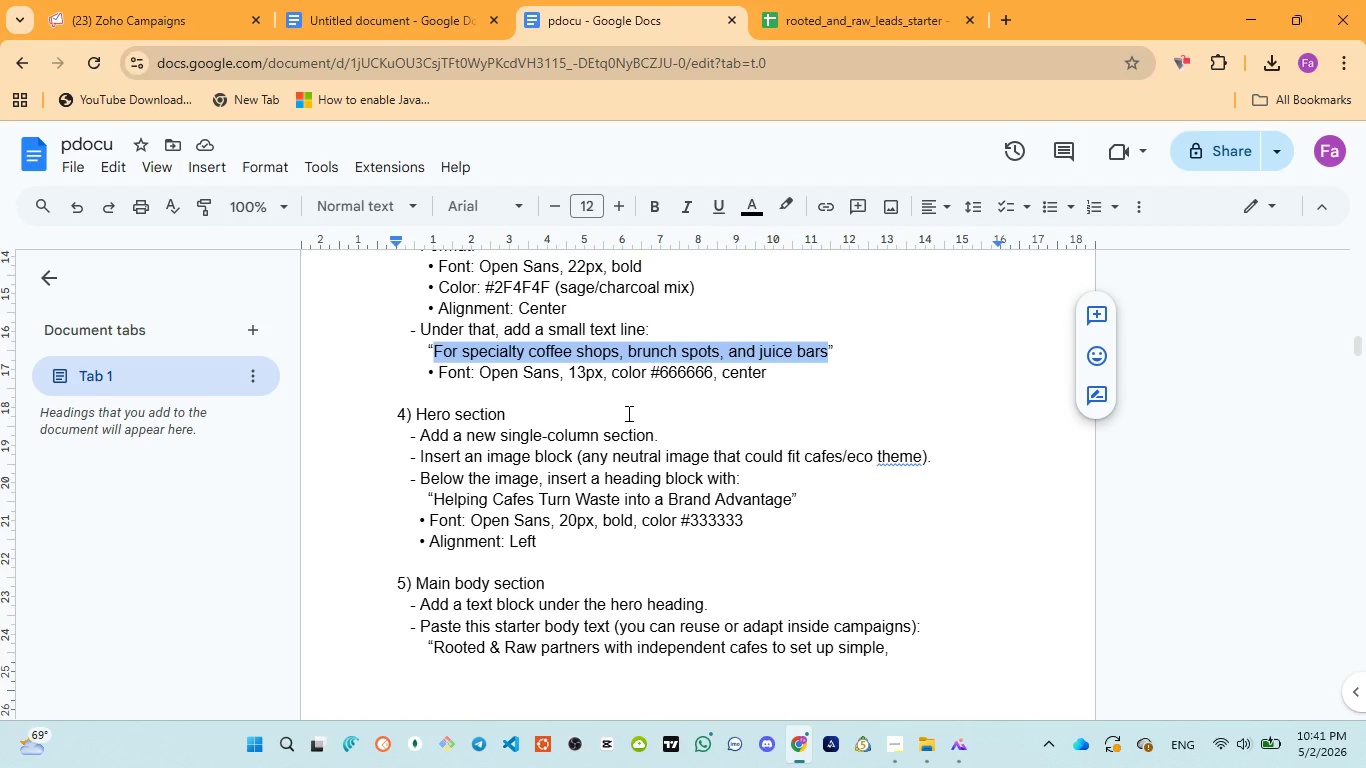 
key(Control+C)
 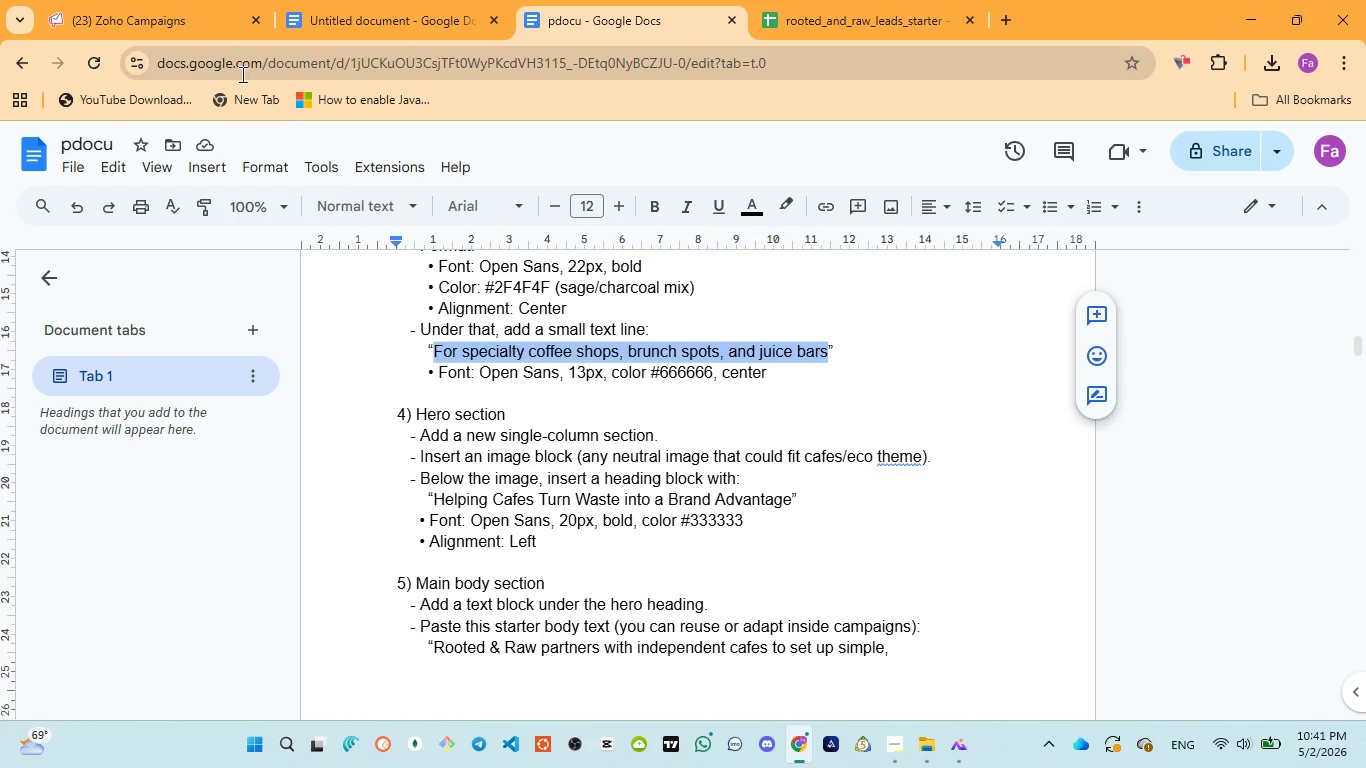 
left_click([179, 11])
 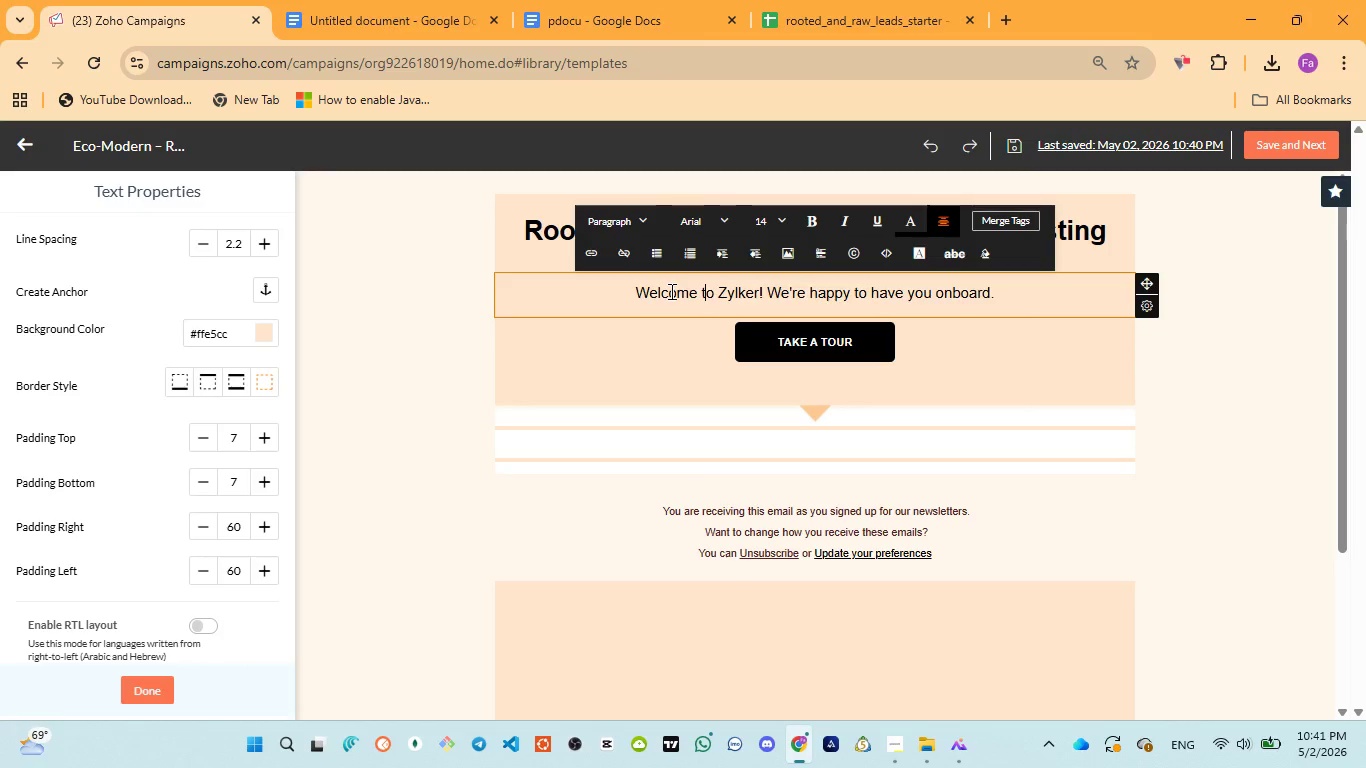 
left_click([670, 291])
 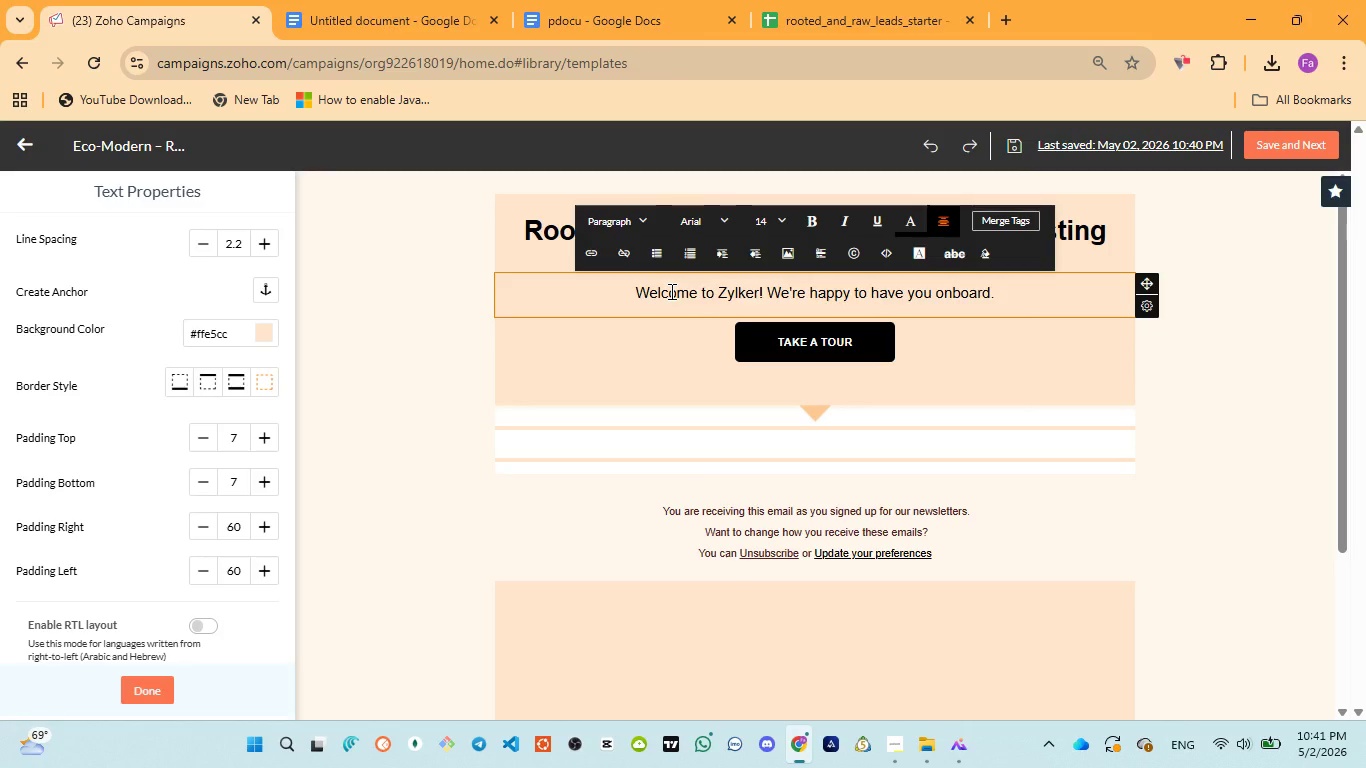 
key(Control+A)
 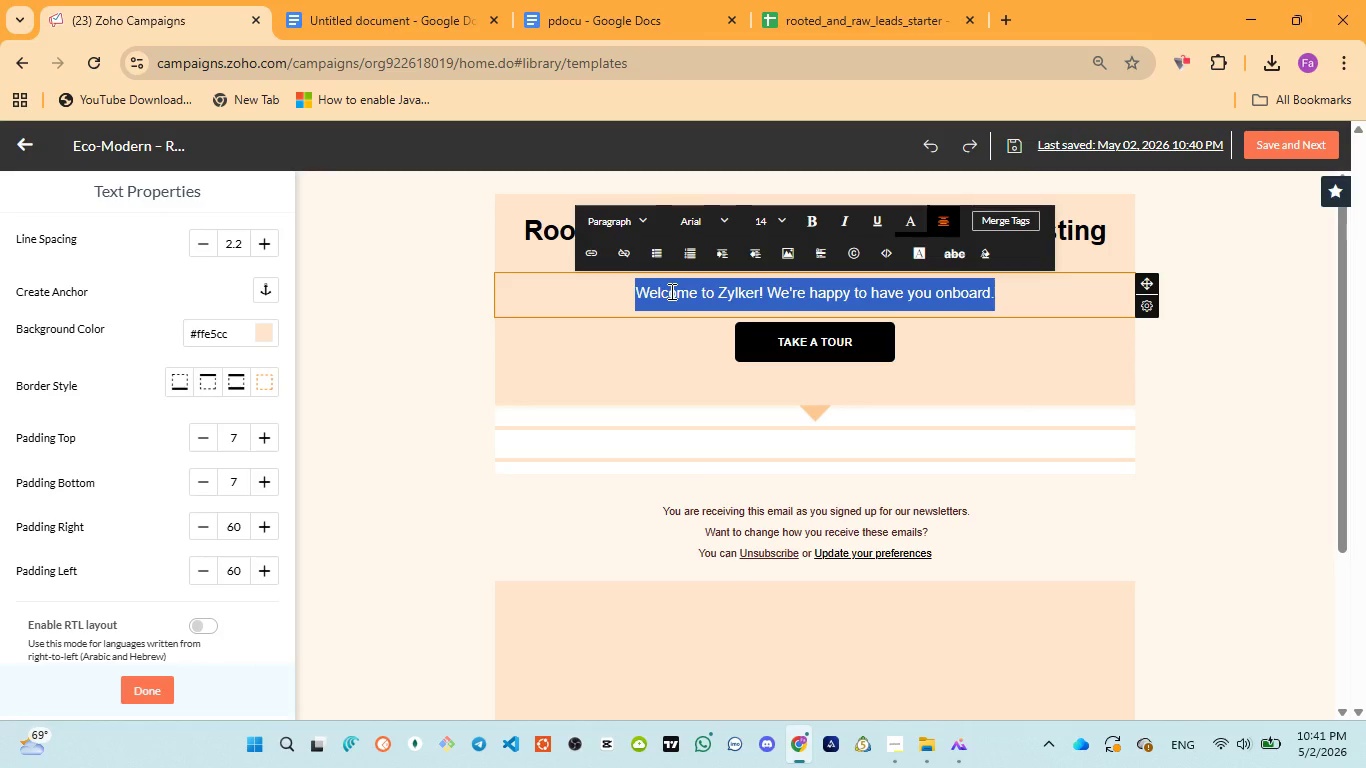 
key(Control+V)
 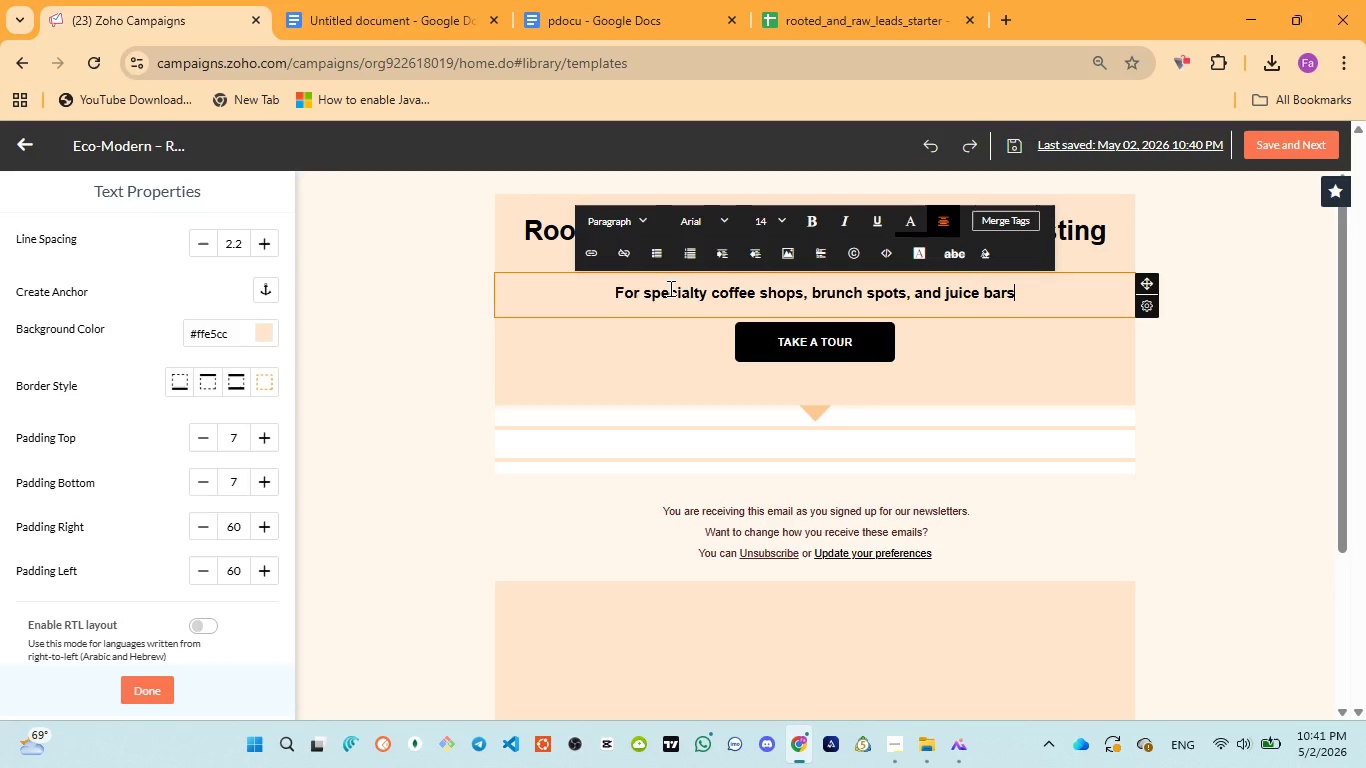 
wait(5.84)
 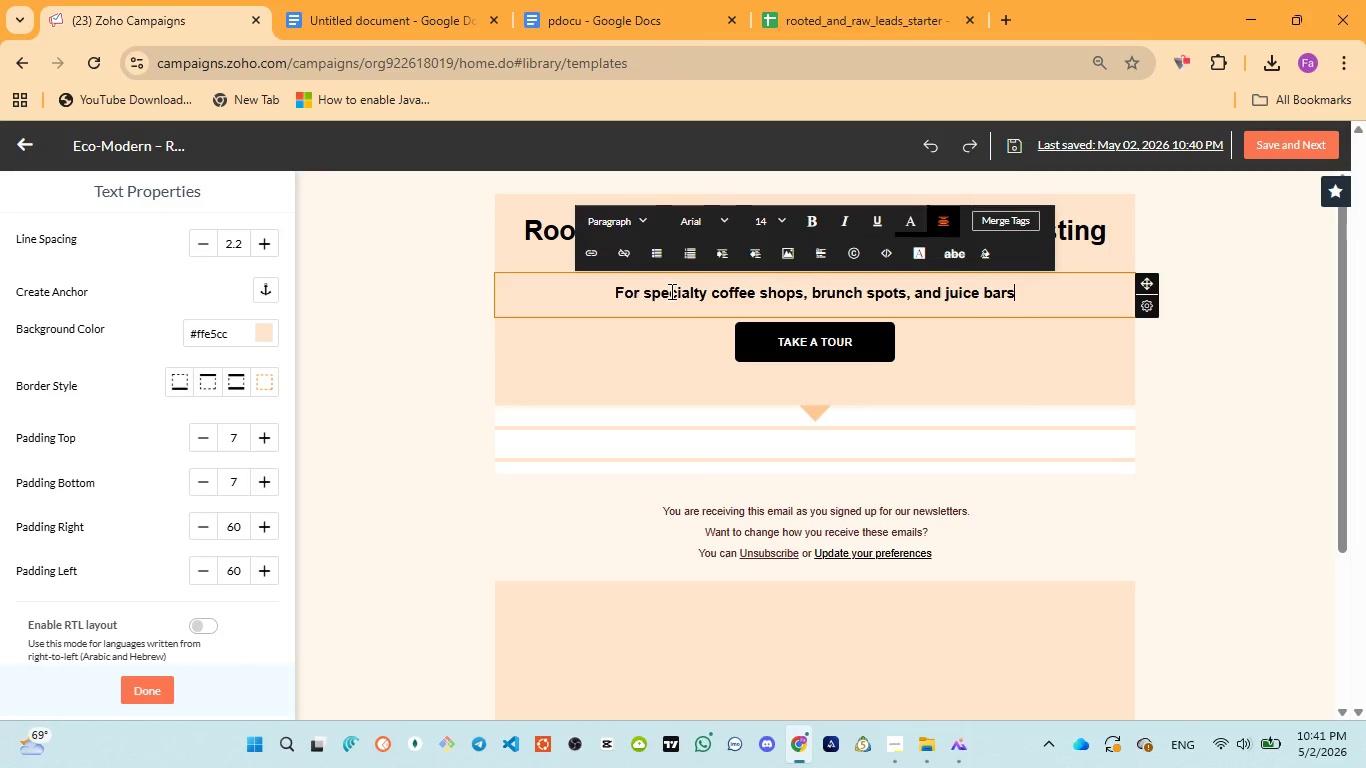 
left_click([587, 11])
 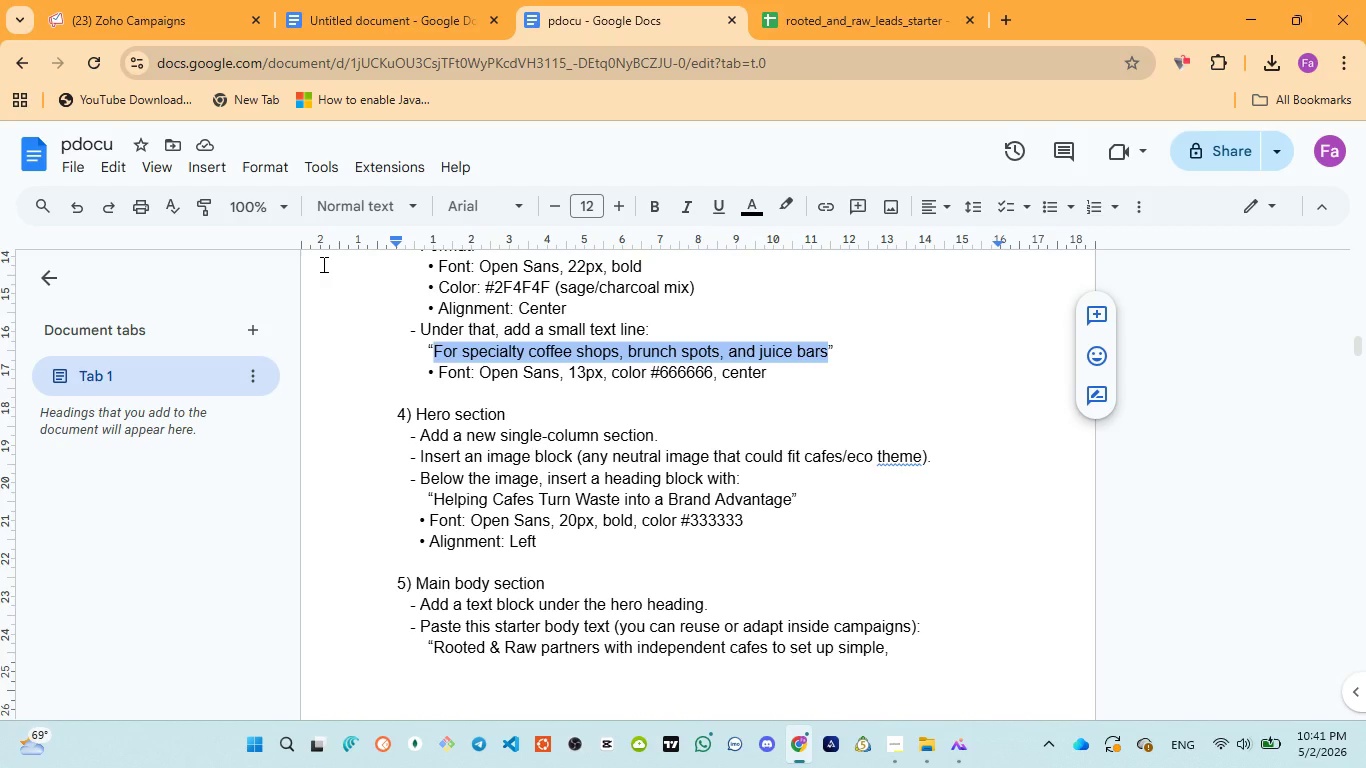 
wait(28.22)
 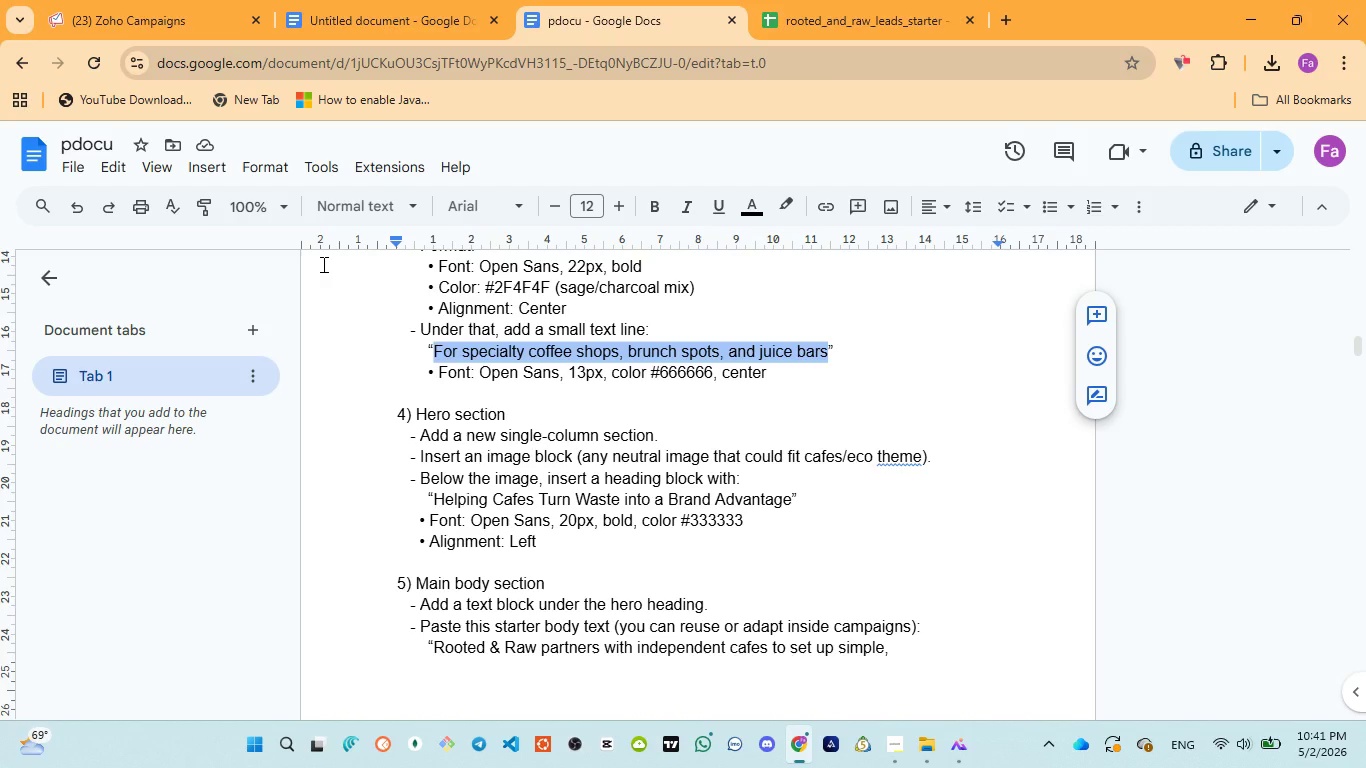 
left_click([116, 3])
 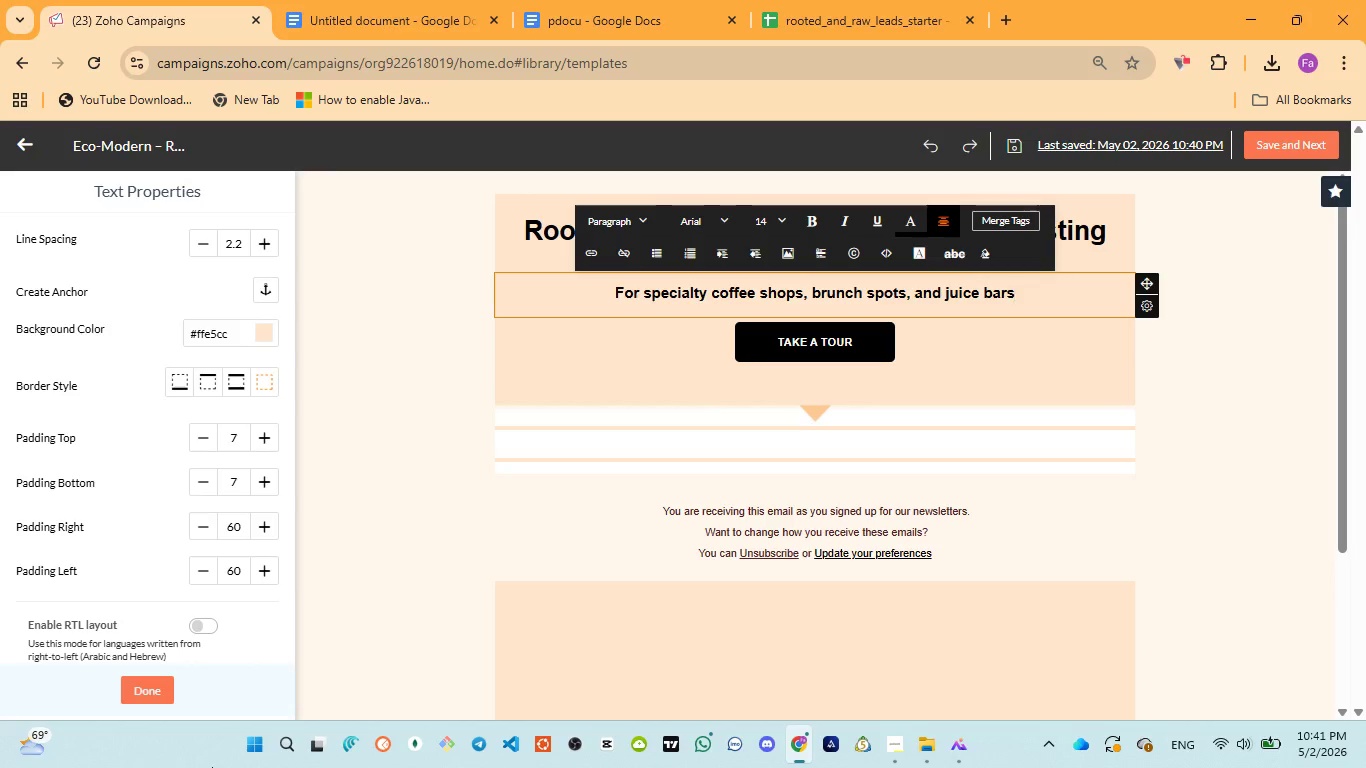 
left_click([162, 692])
 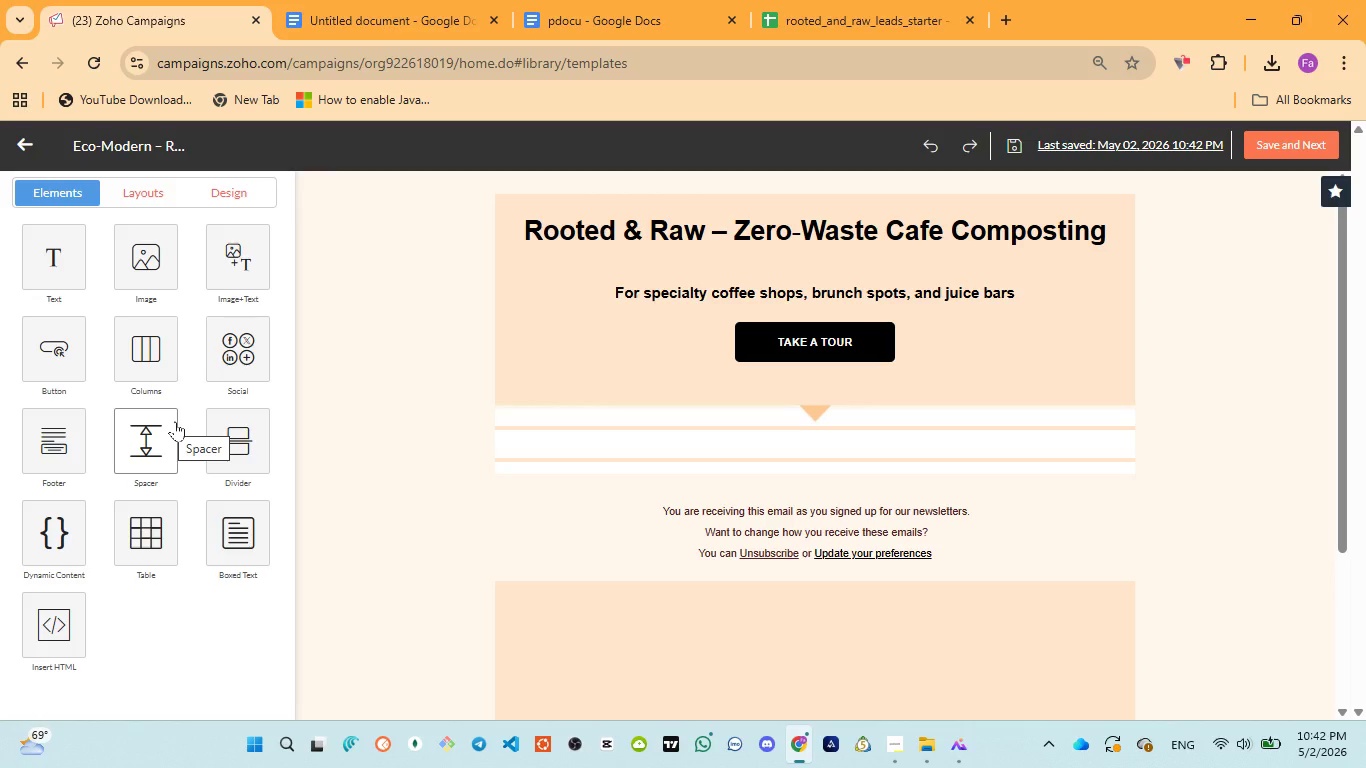 
wait(14.69)
 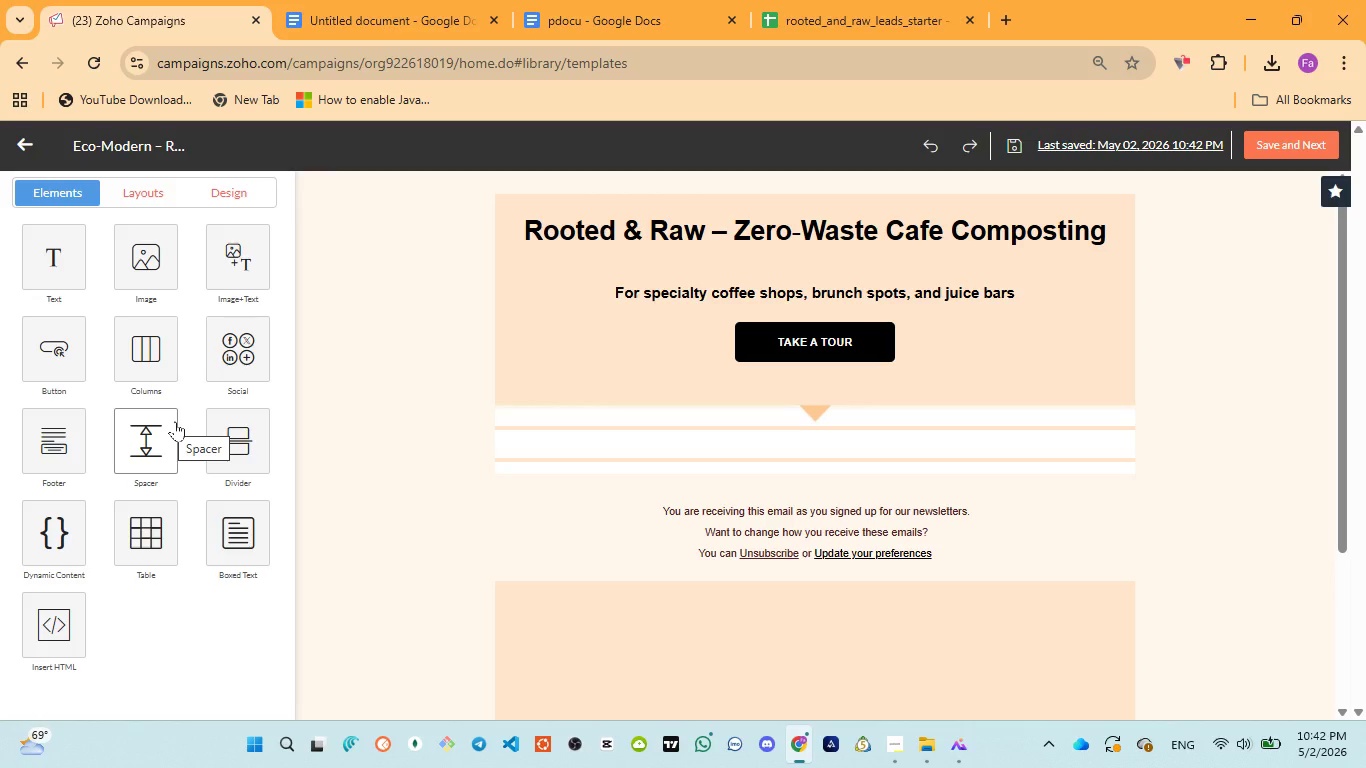 
left_click([623, 310])
 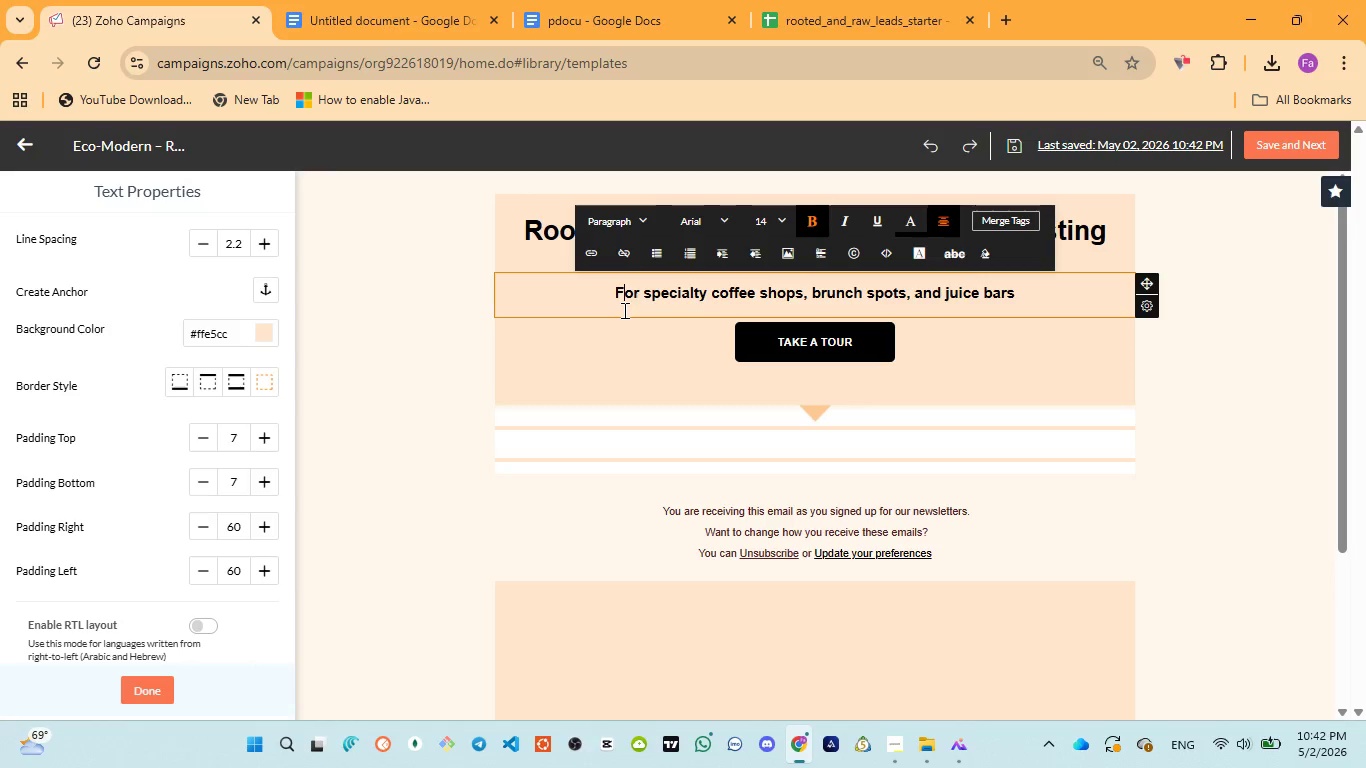 
wait(34.78)
 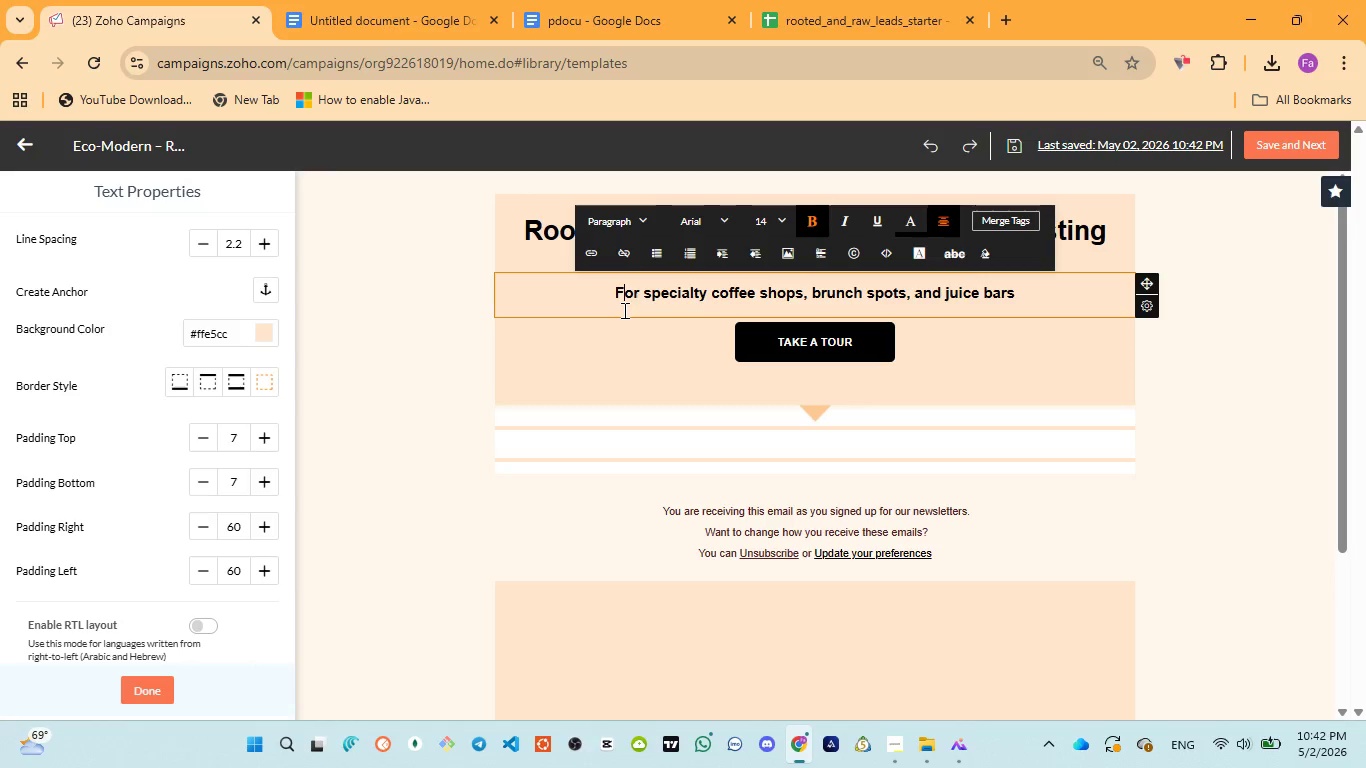 
left_click([578, 9])
 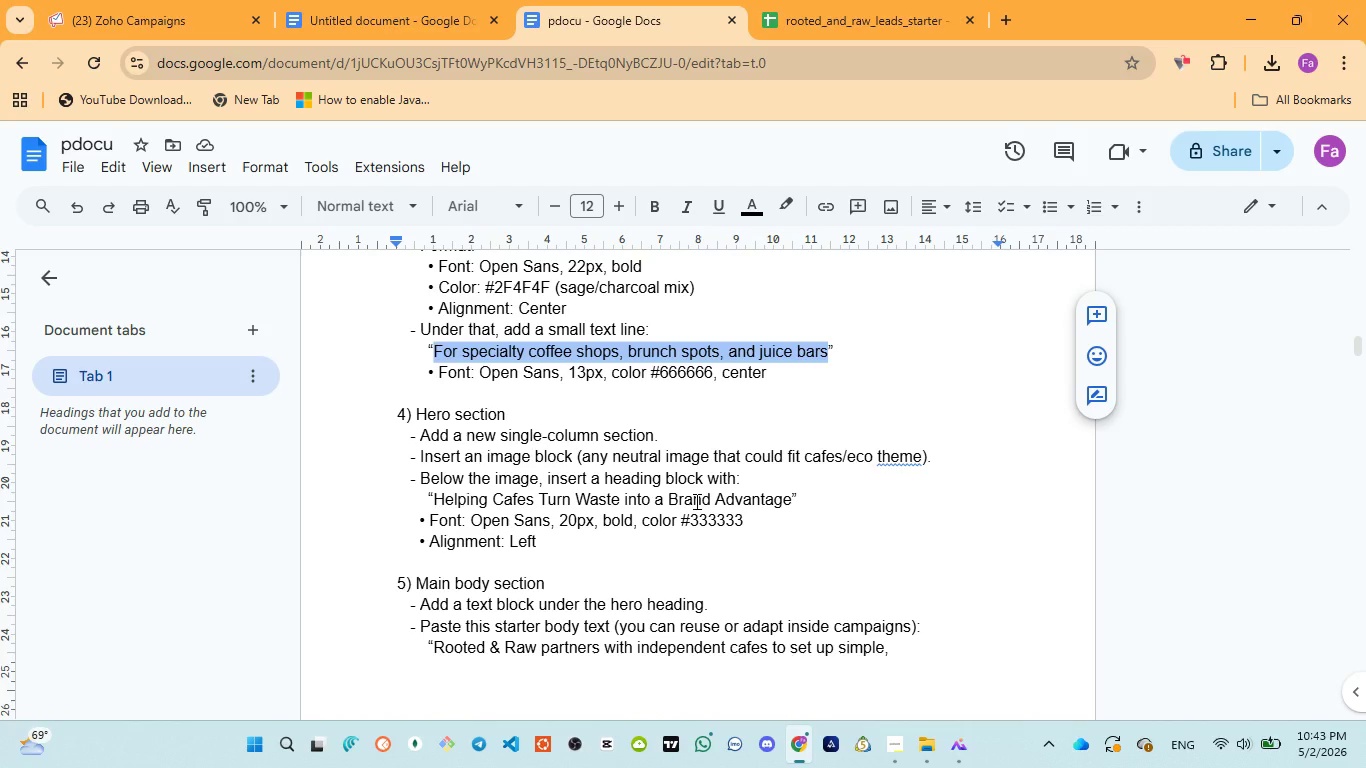 
wait(29.61)
 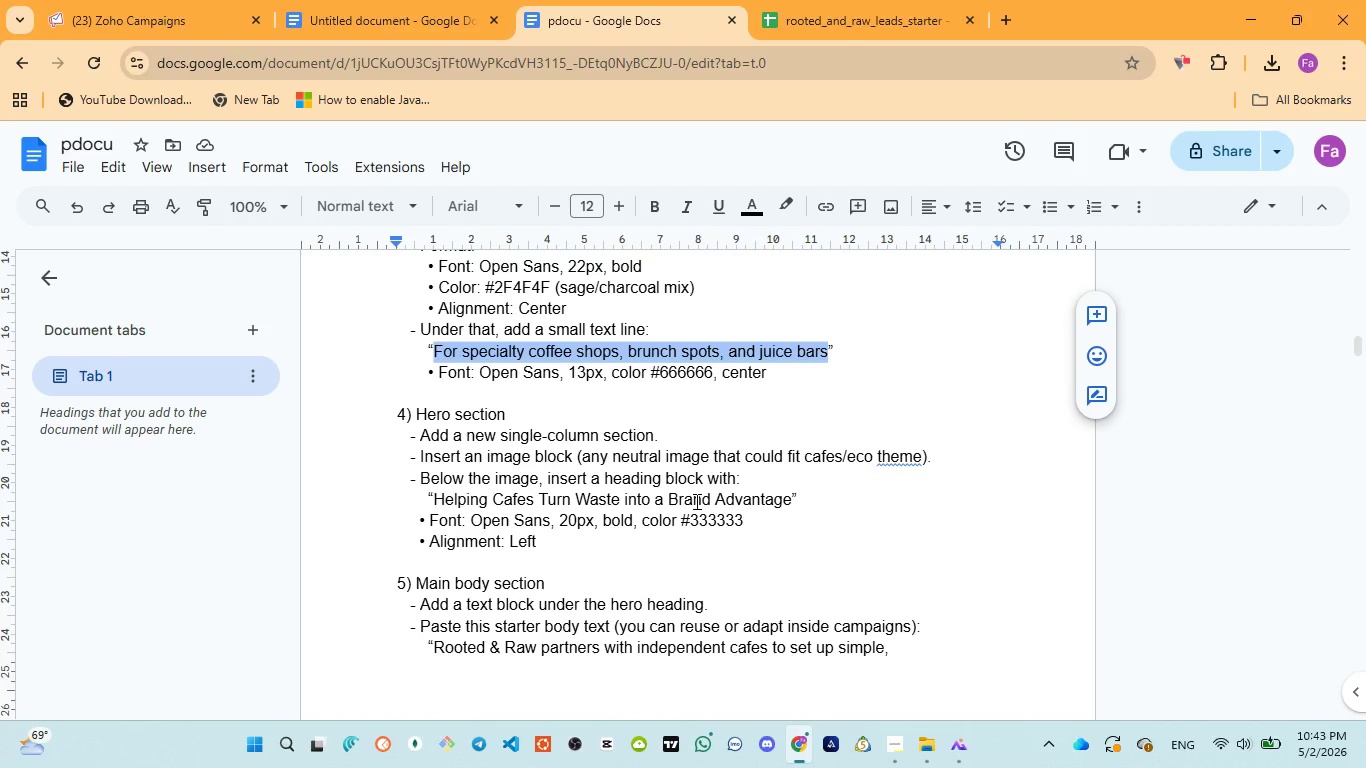 
left_click([73, 33])
 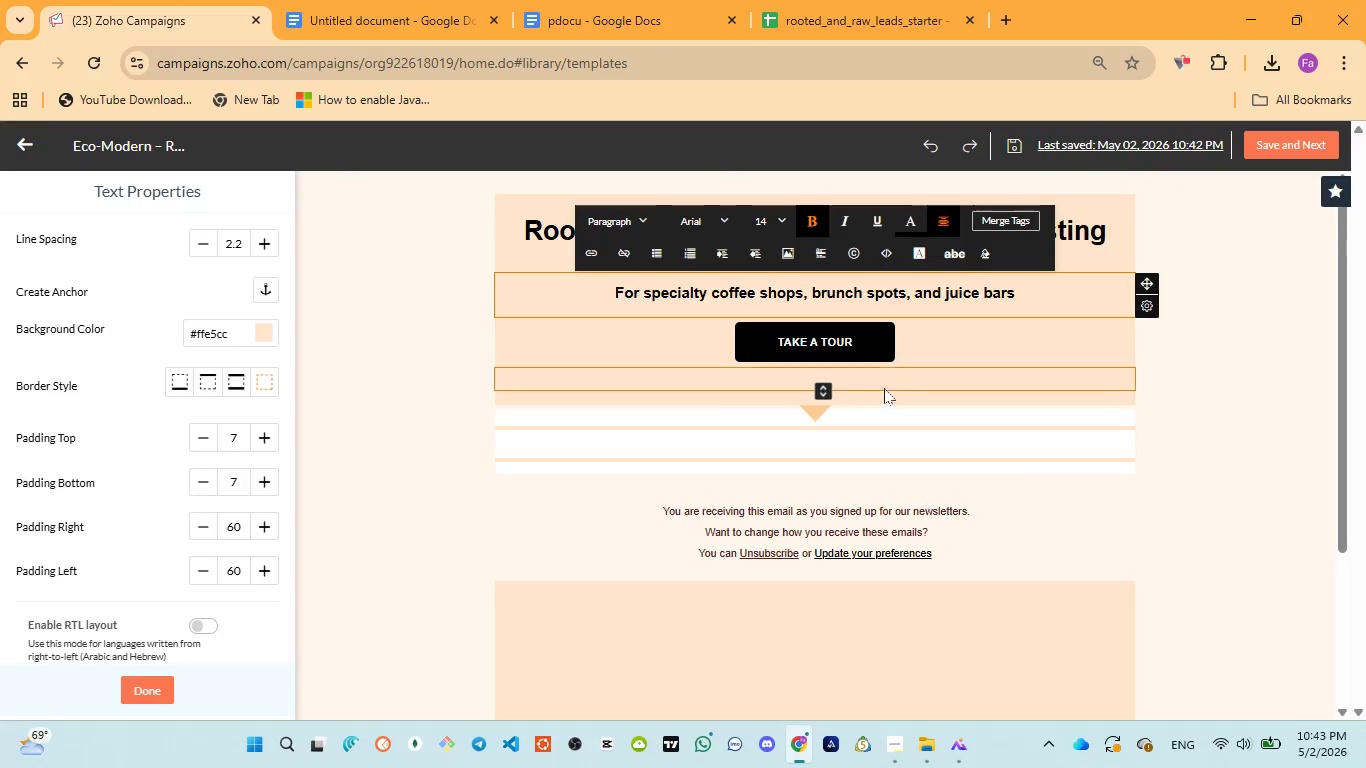 
left_click([901, 362])
 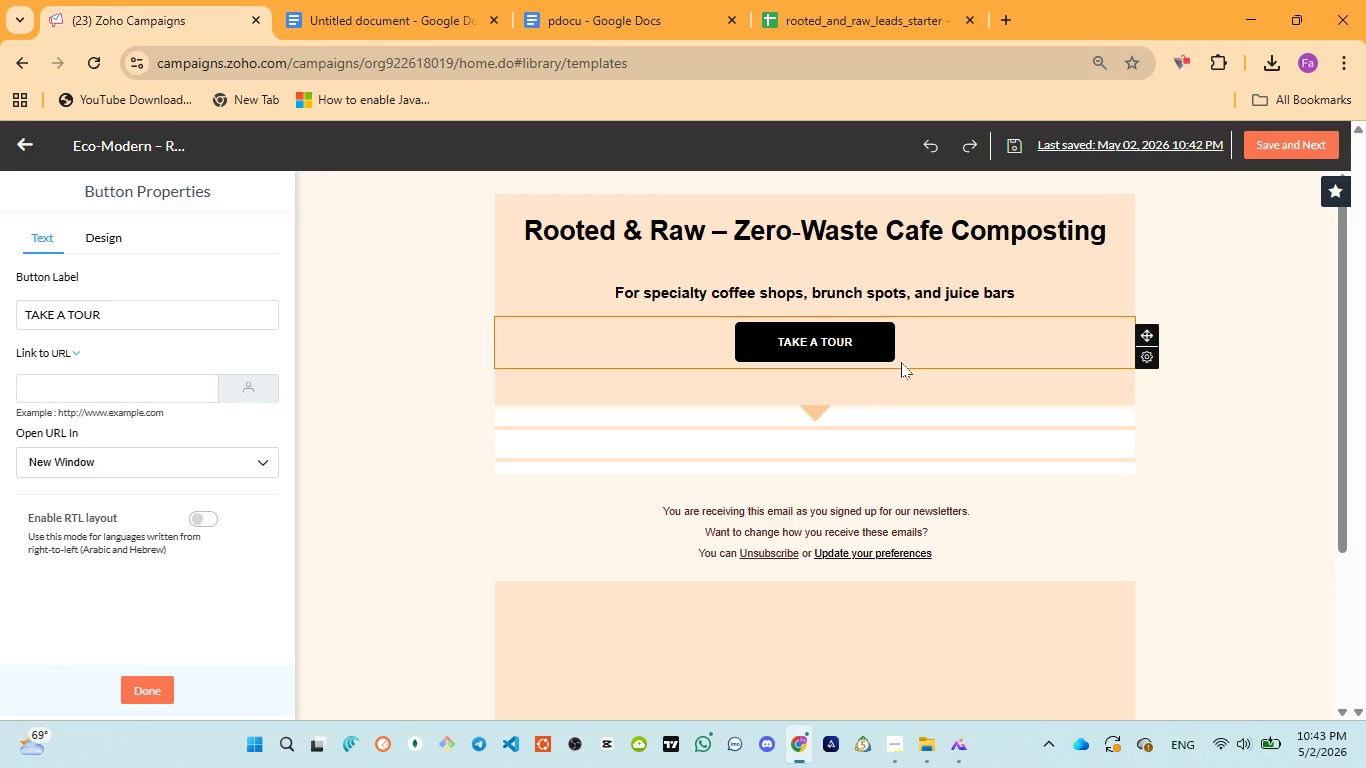 
wait(7.86)
 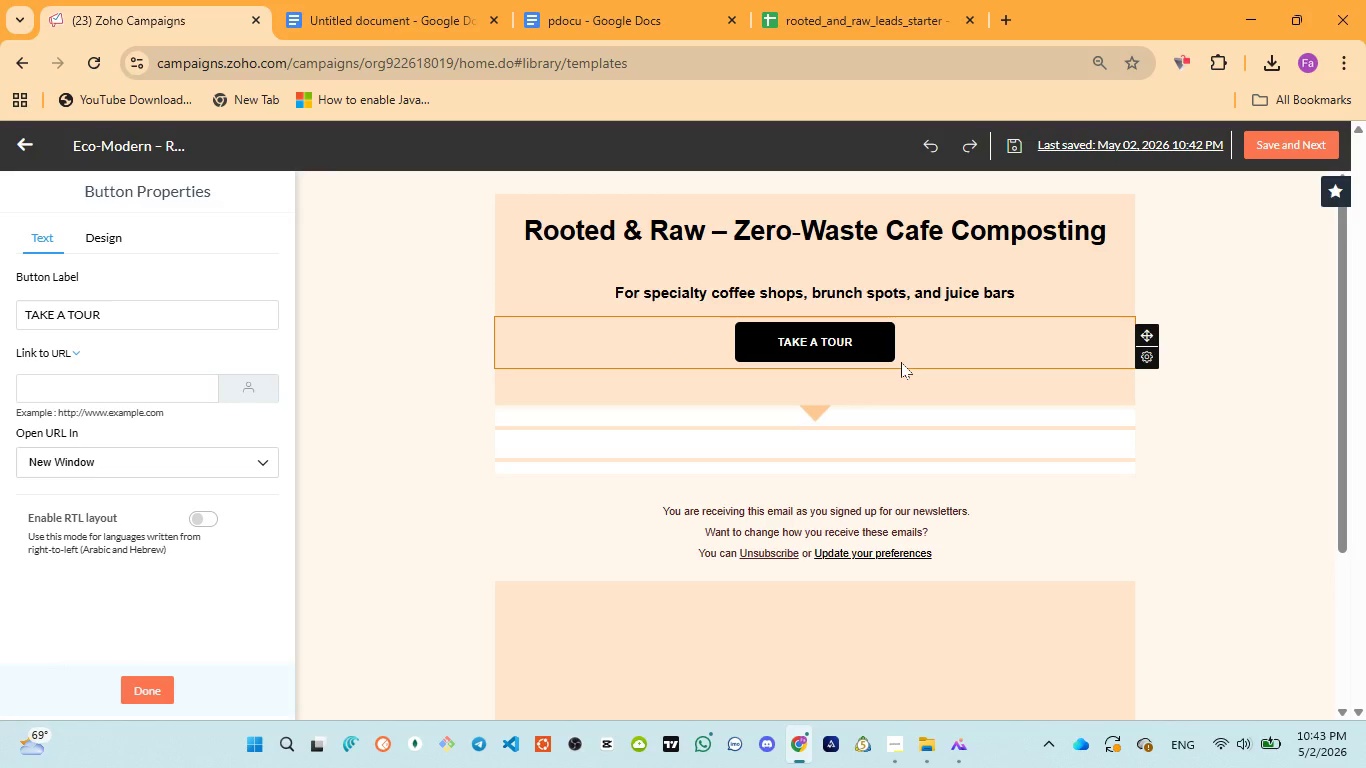 
left_click([587, 18])
 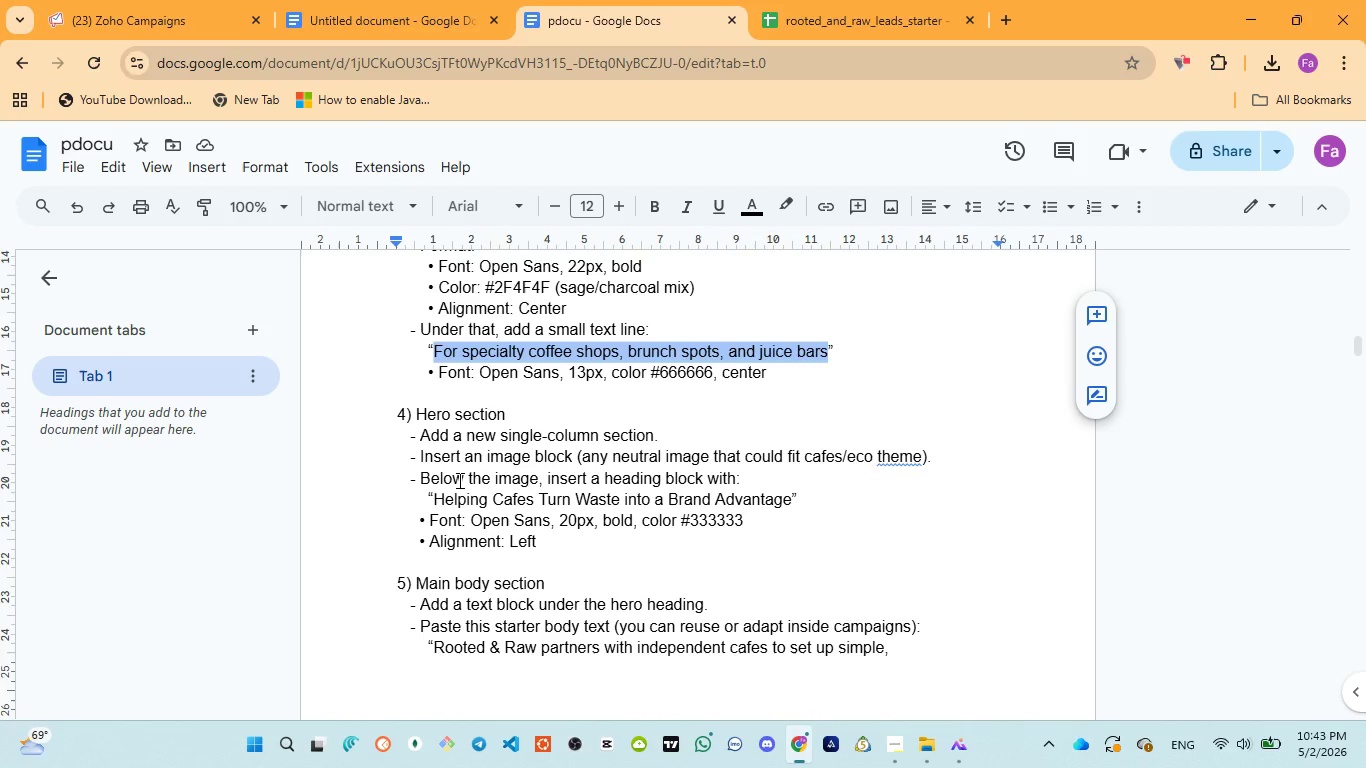 
wait(11.47)
 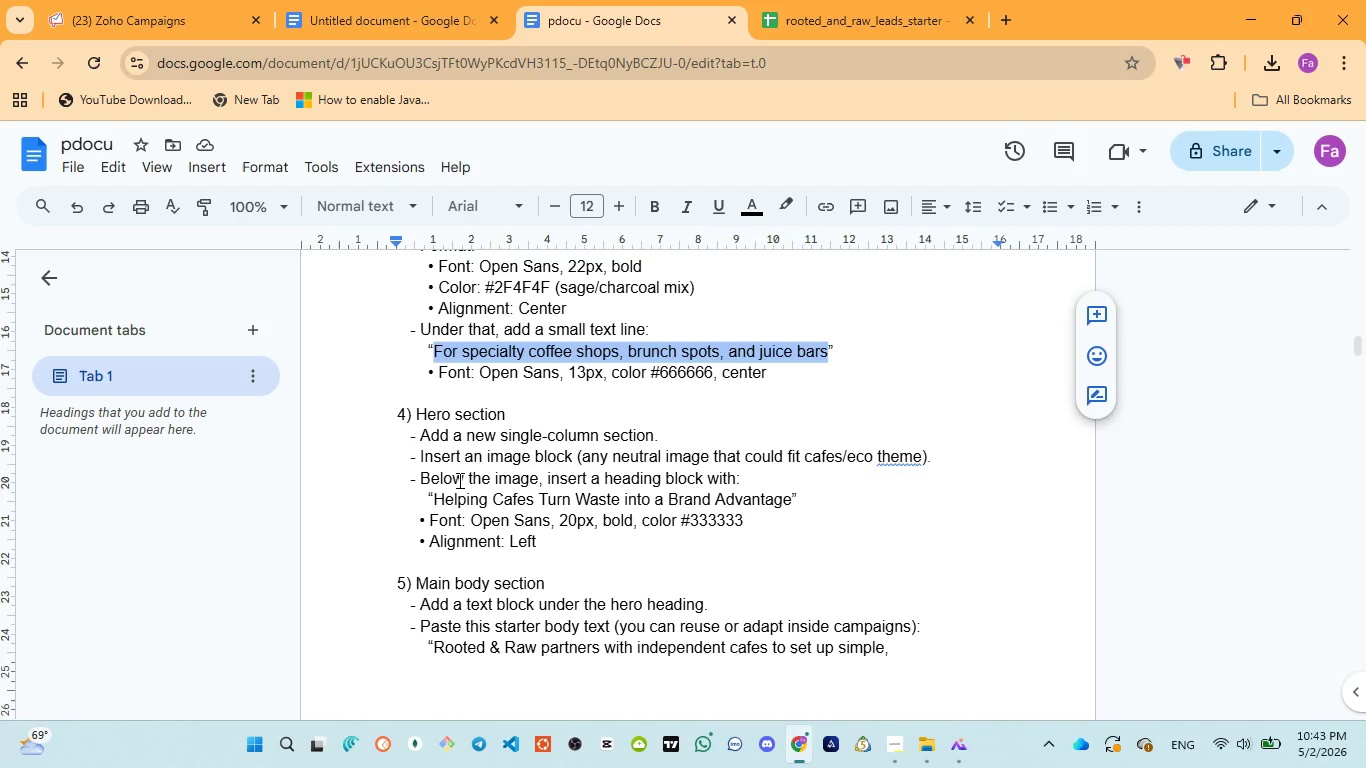 
left_click_drag(start_coordinate=[583, 454], to_coordinate=[922, 453])
 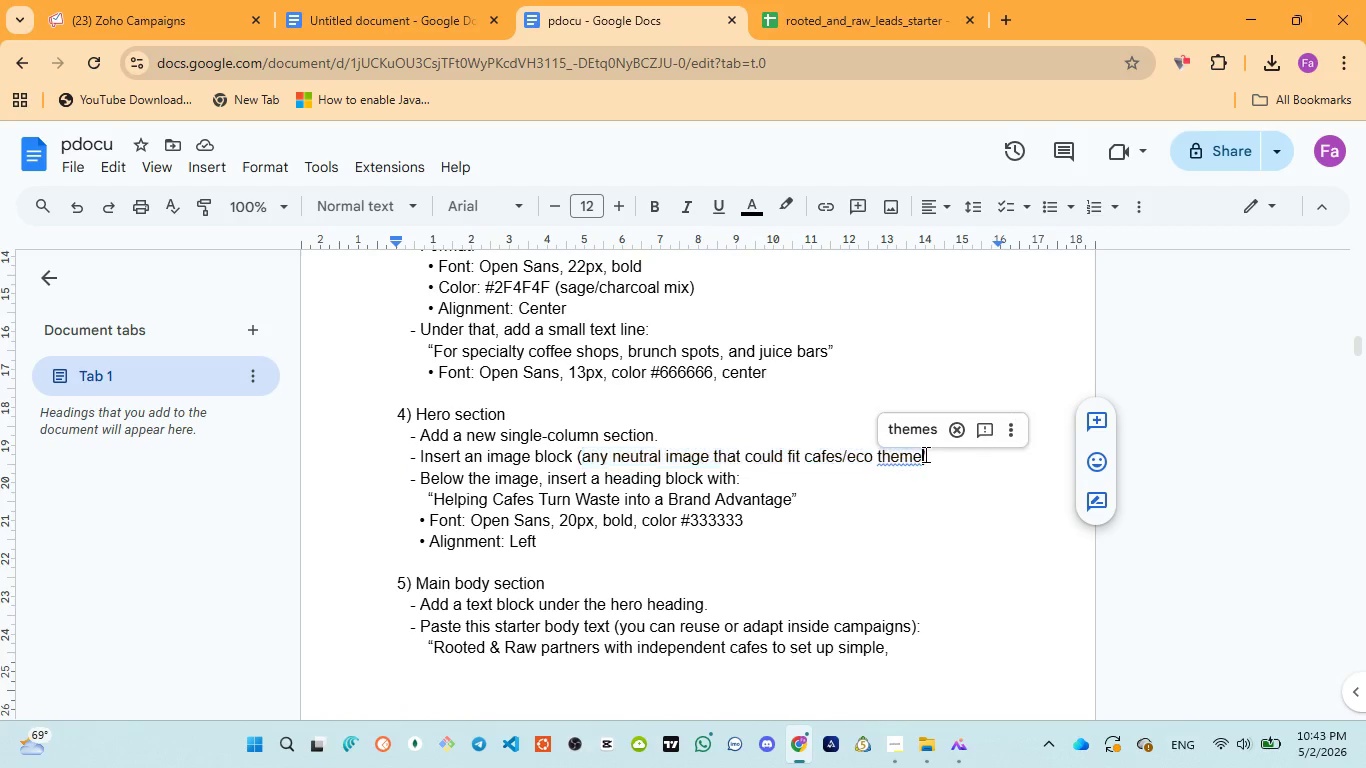 
left_click([924, 454])
 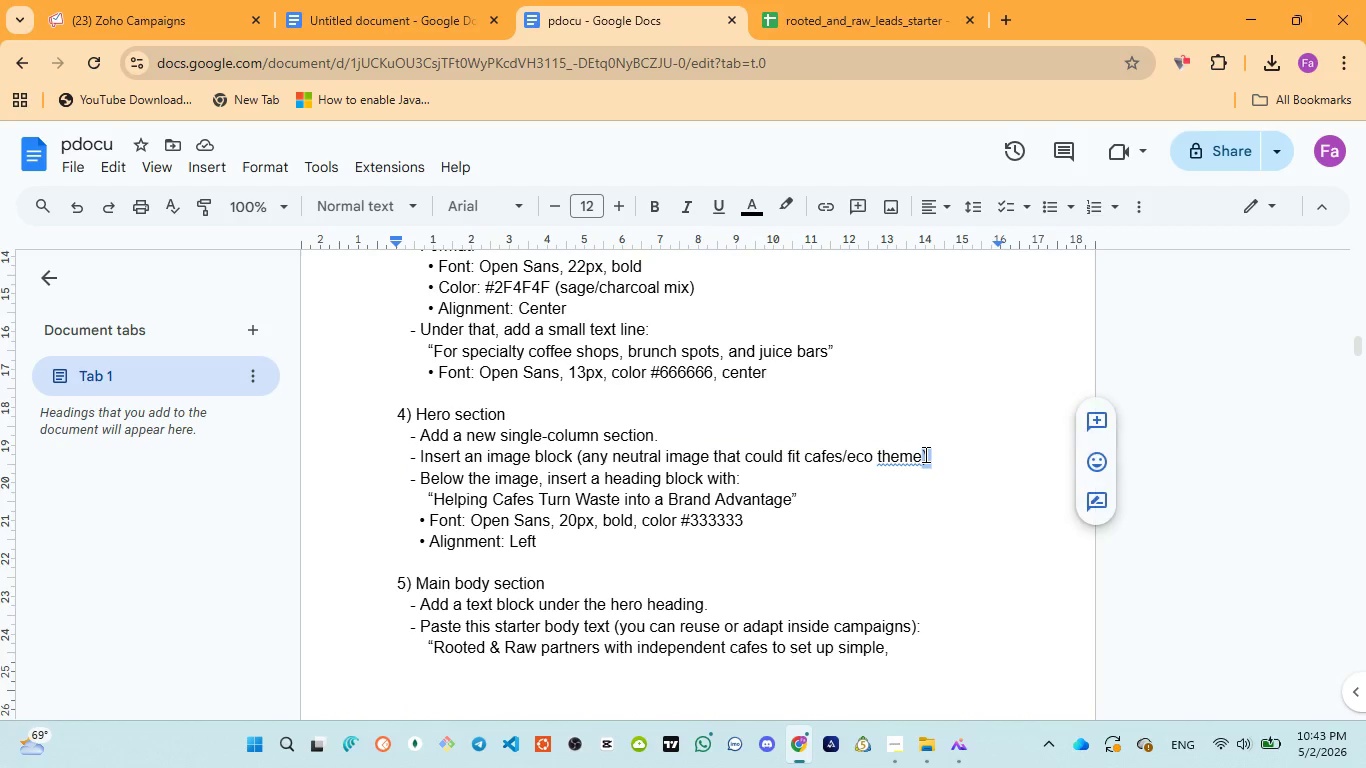 
double_click([924, 454])
 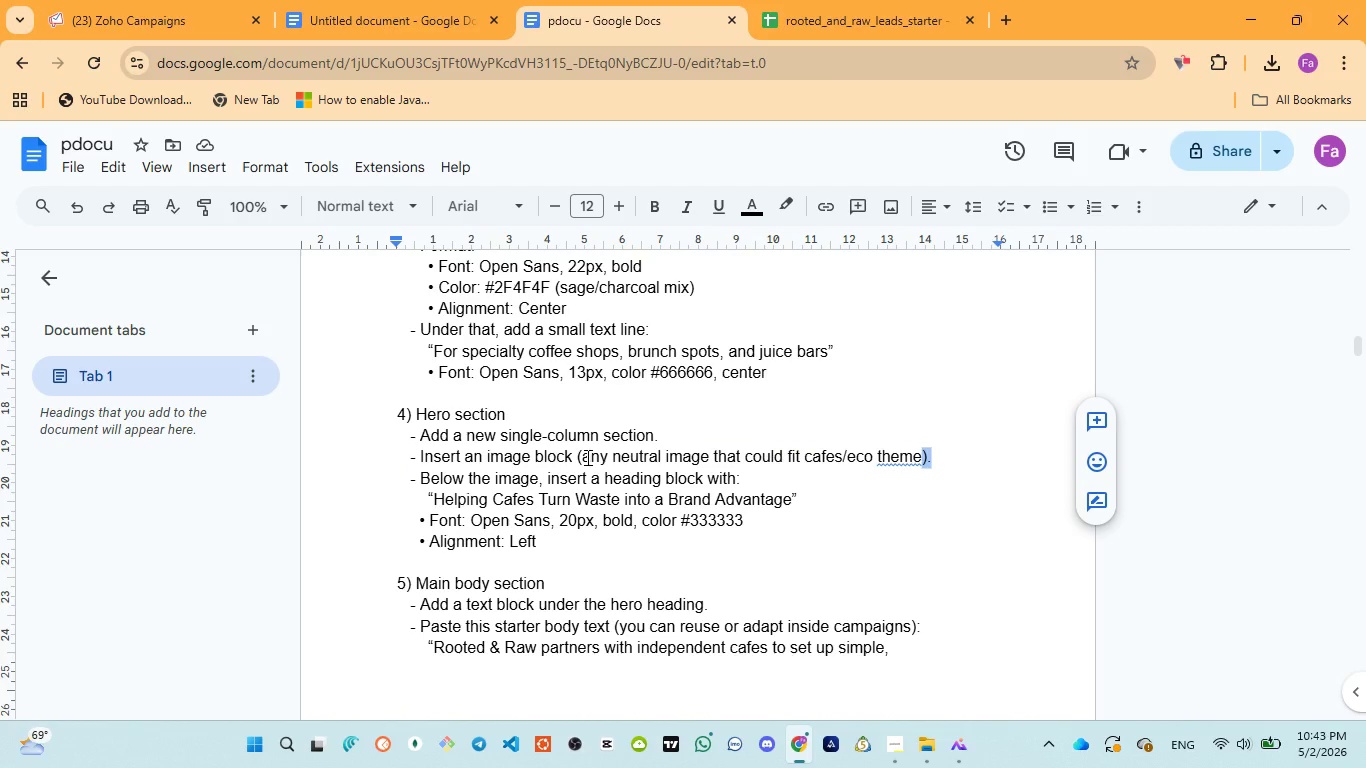 
left_click_drag(start_coordinate=[586, 457], to_coordinate=[919, 457])
 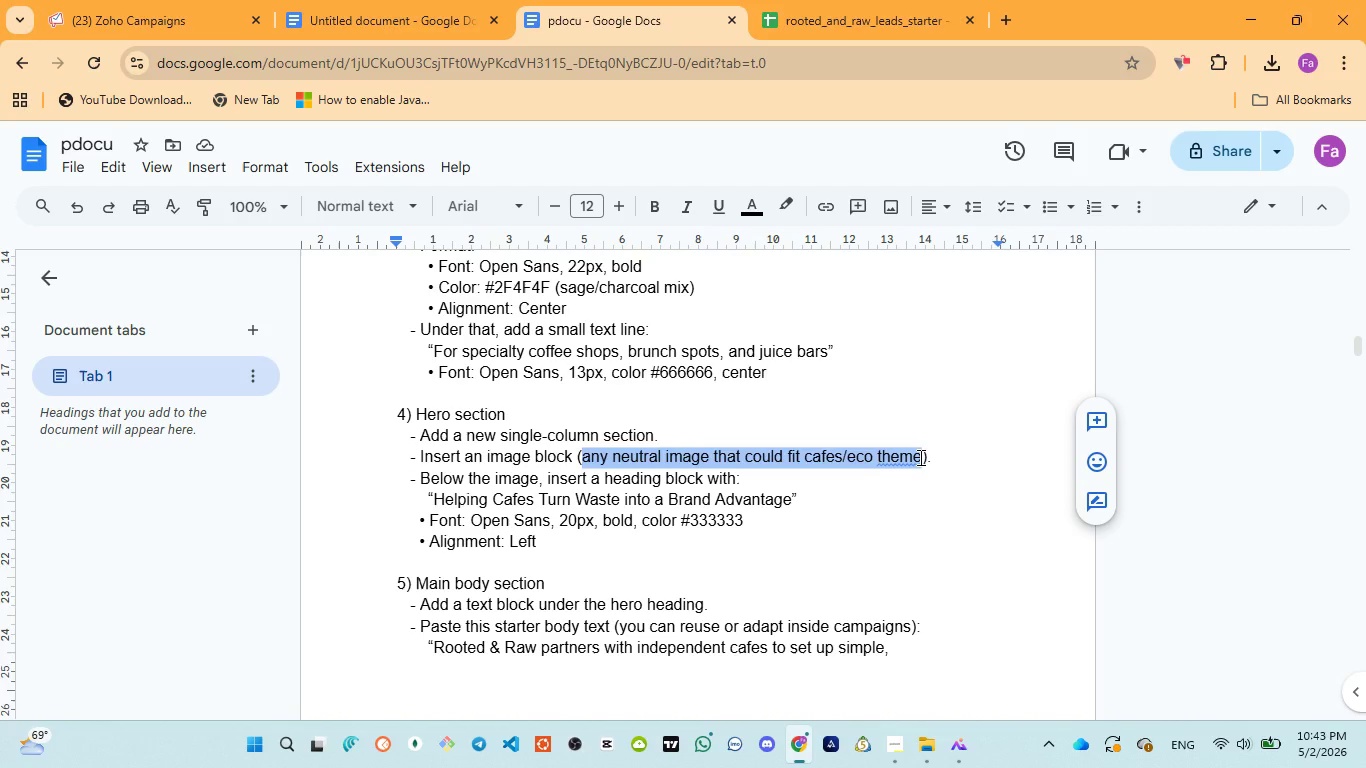 
key(Control+C)
 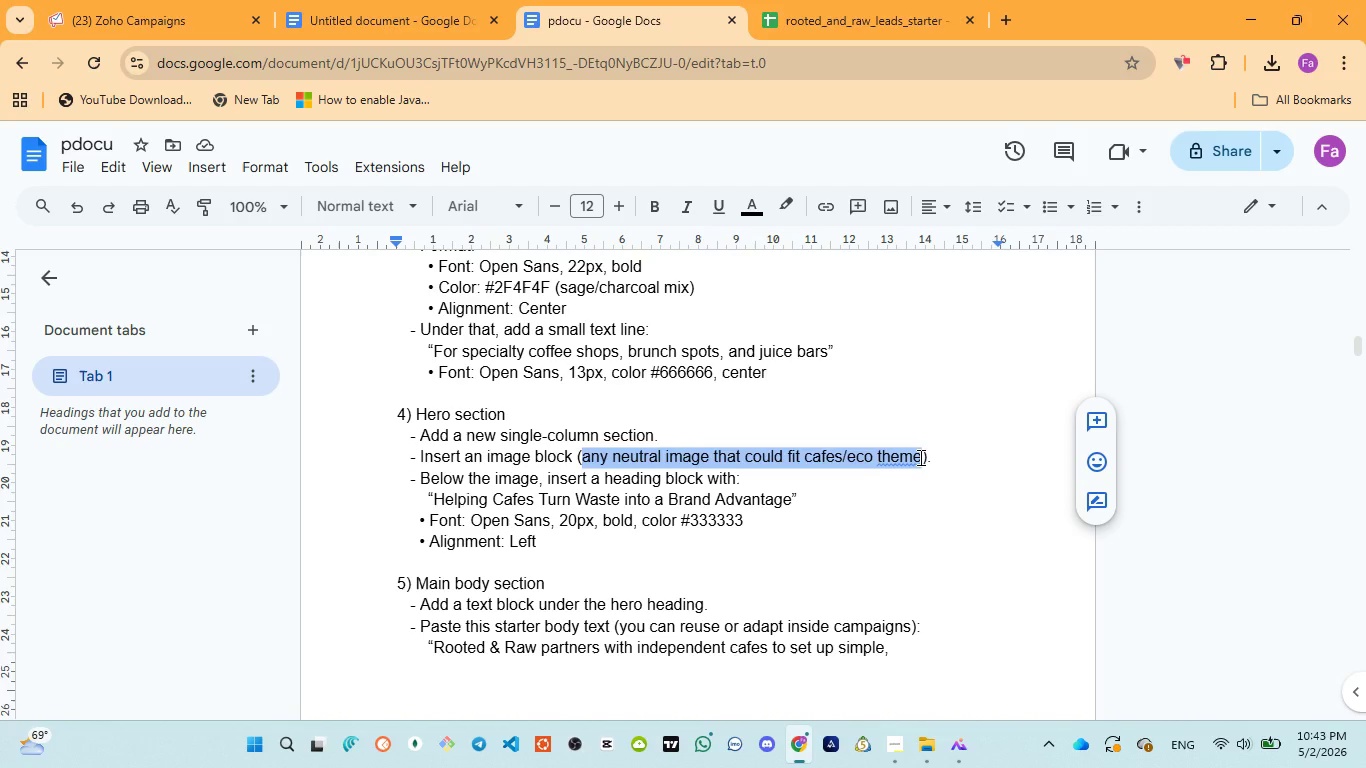 
key(Control+C)
 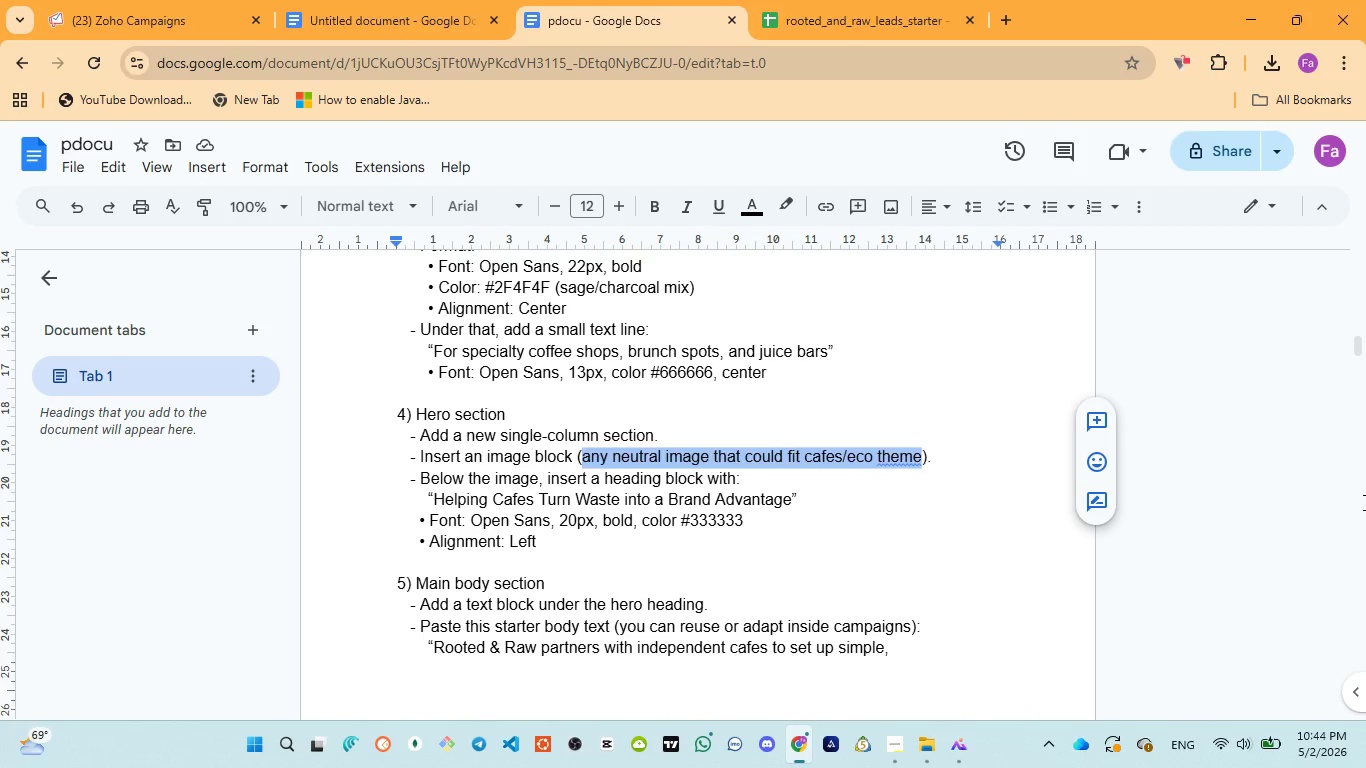 
wait(18.39)
 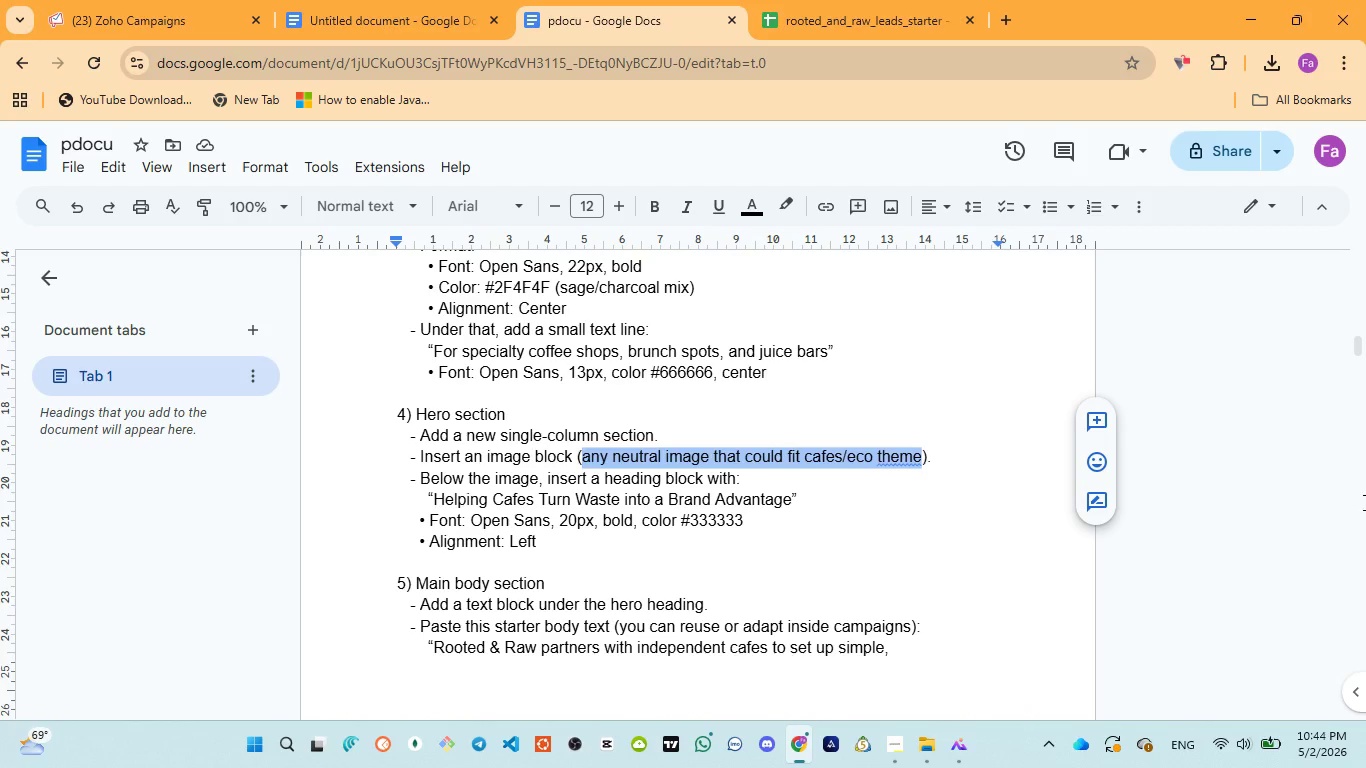 
left_click([95, 23])
 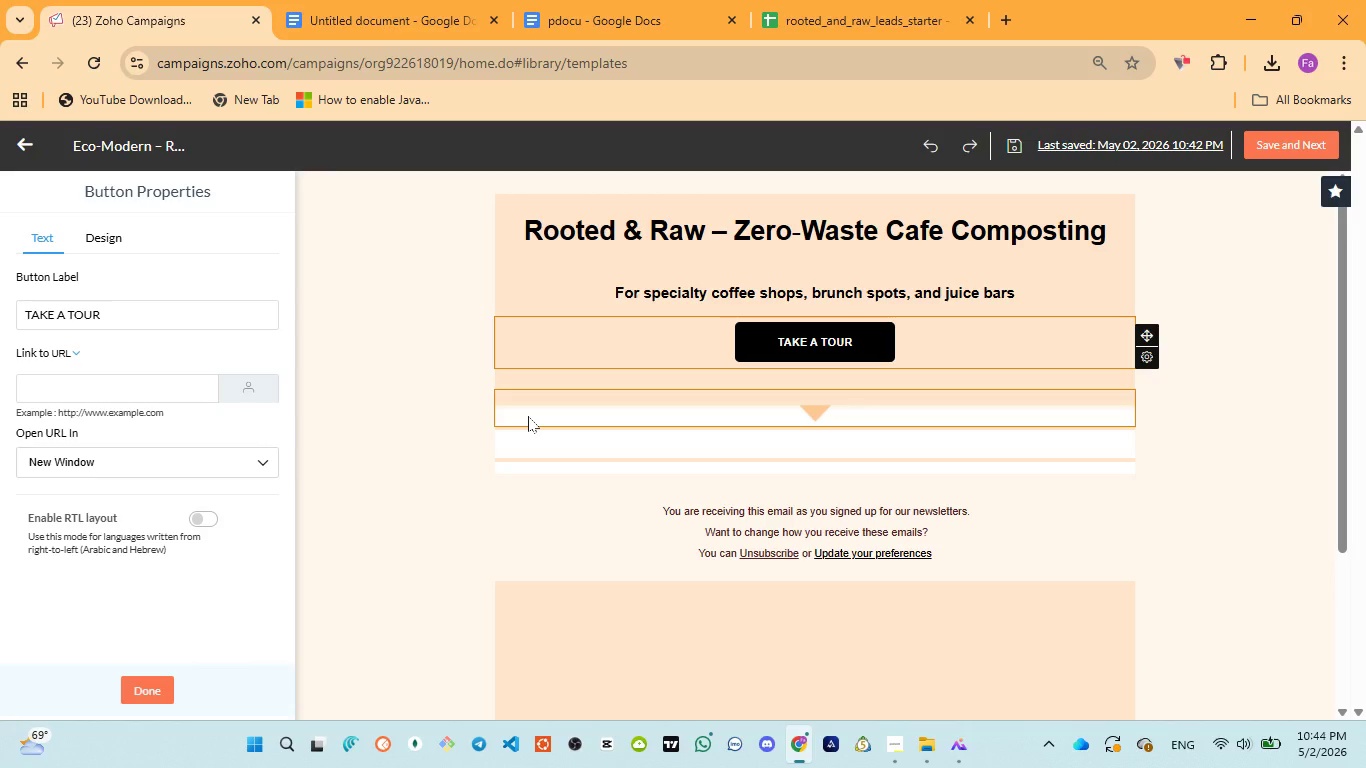 
wait(41.3)
 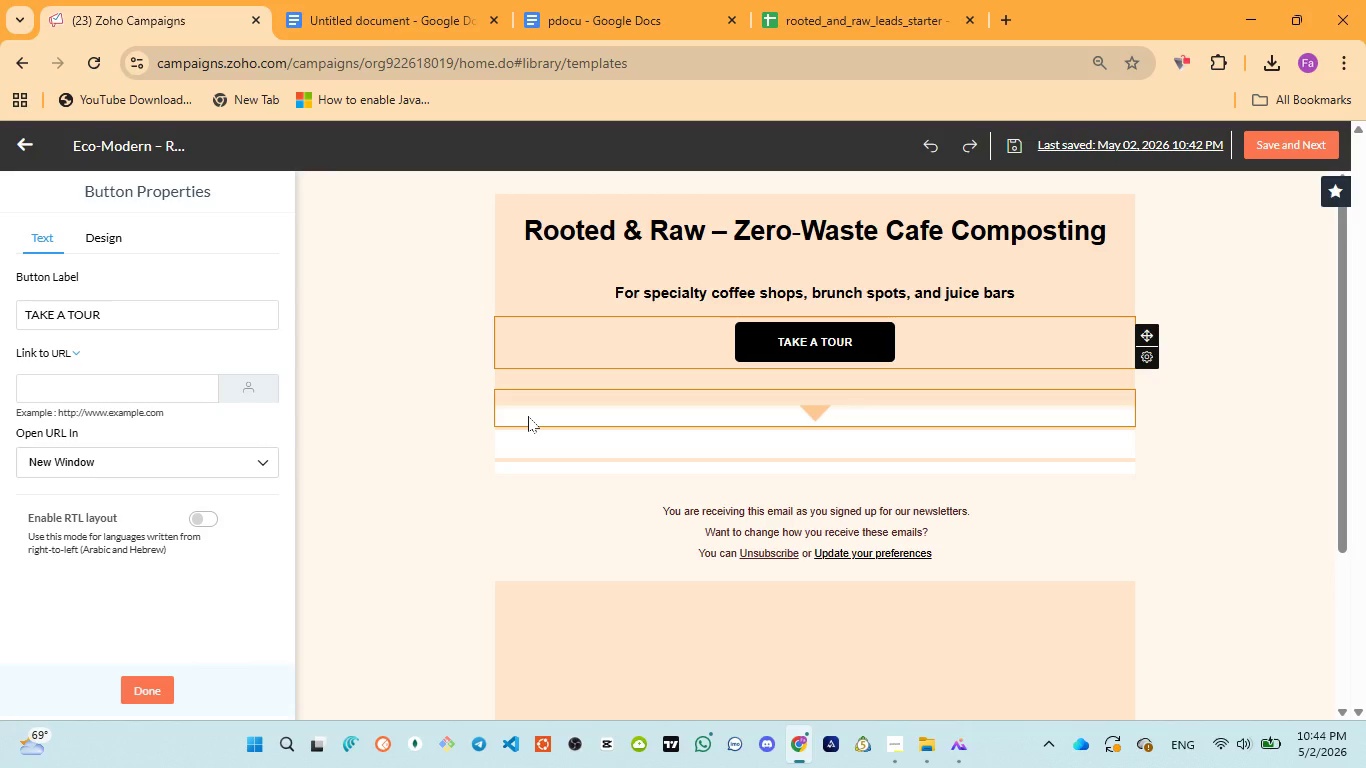 
mouse_move([679, 25])
 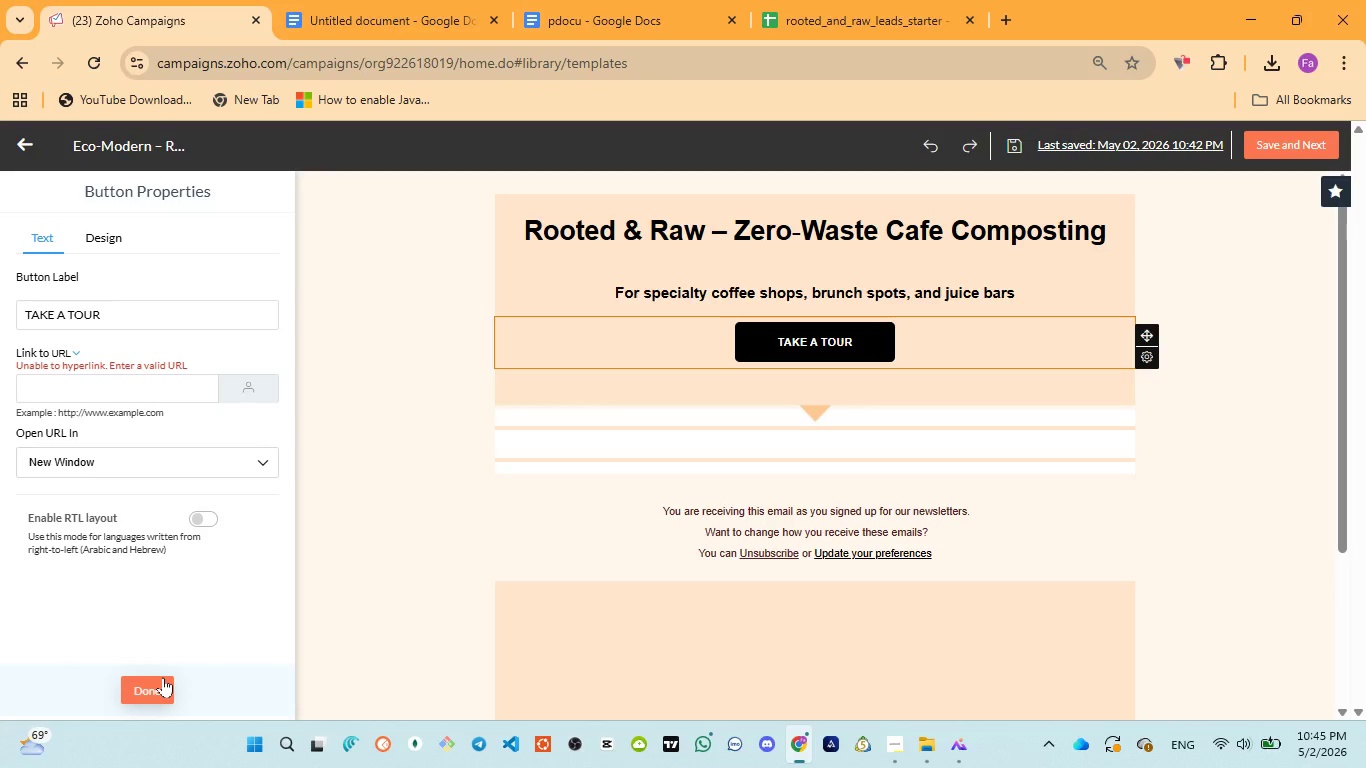 
wait(9.79)
 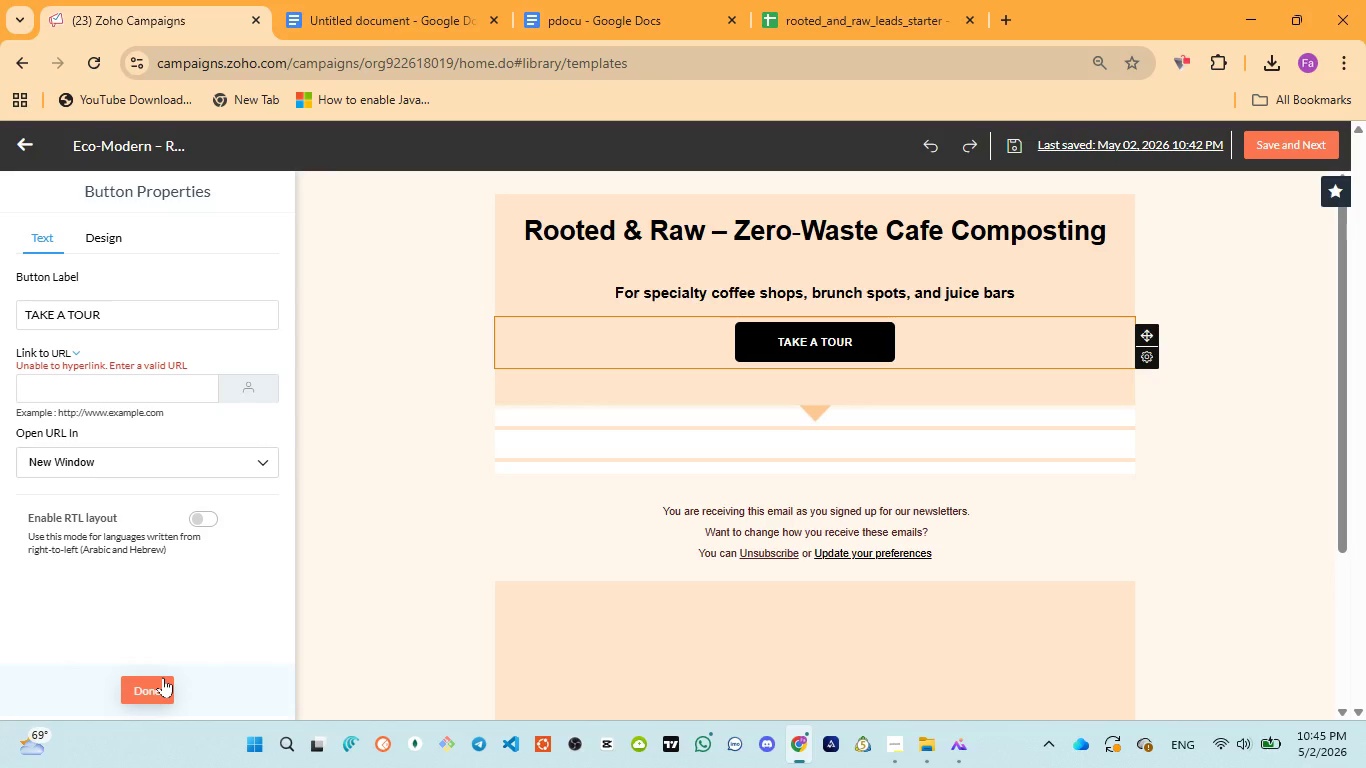 
scroll: coordinate [932, 429], scroll_direction: up, amount: 4.0
 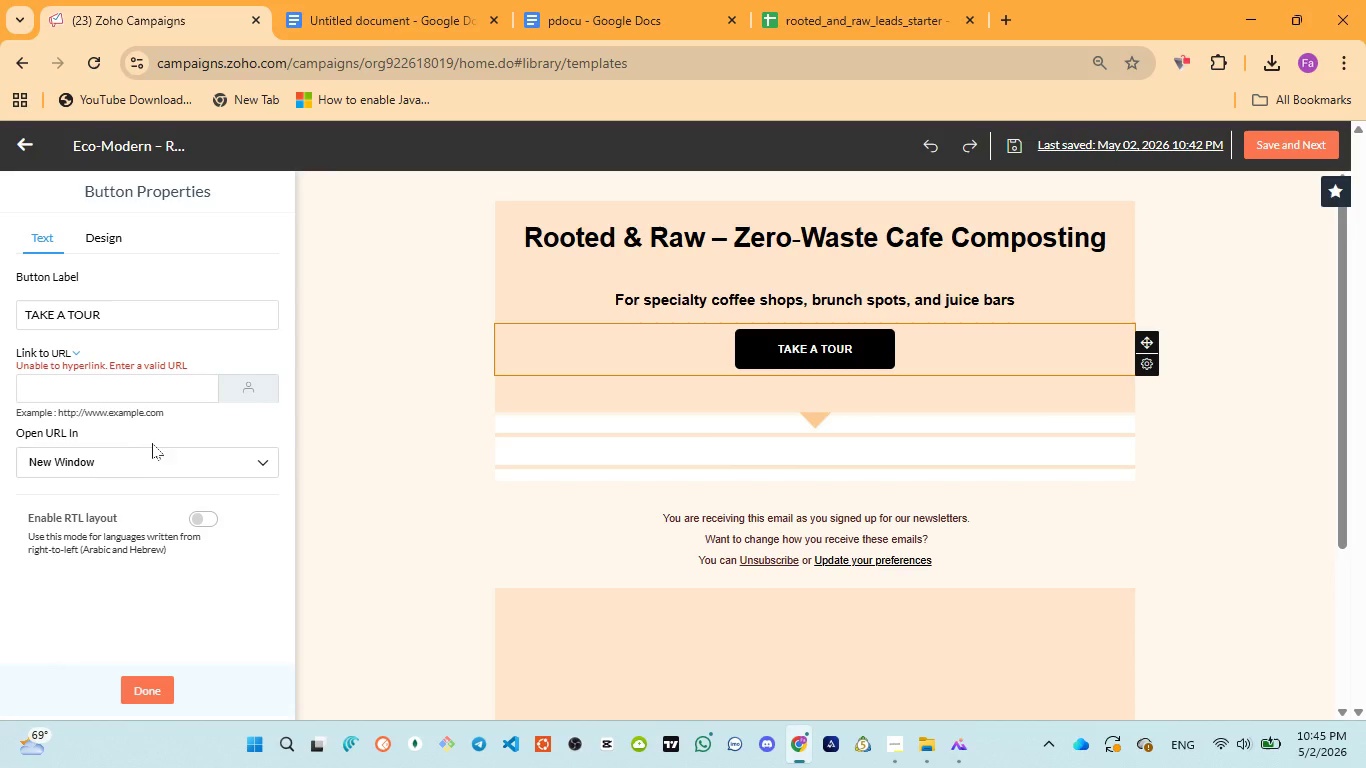 
left_click([129, 399])
 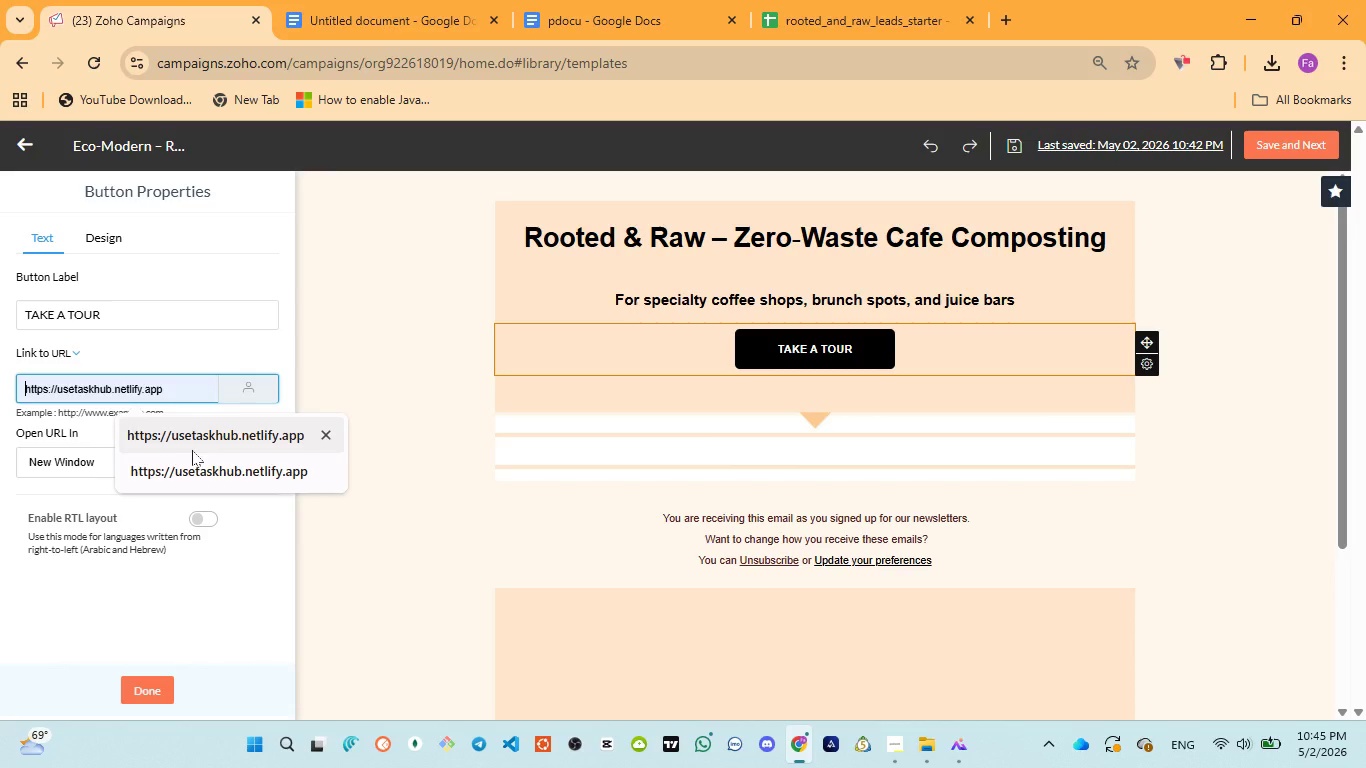 
left_click([197, 473])
 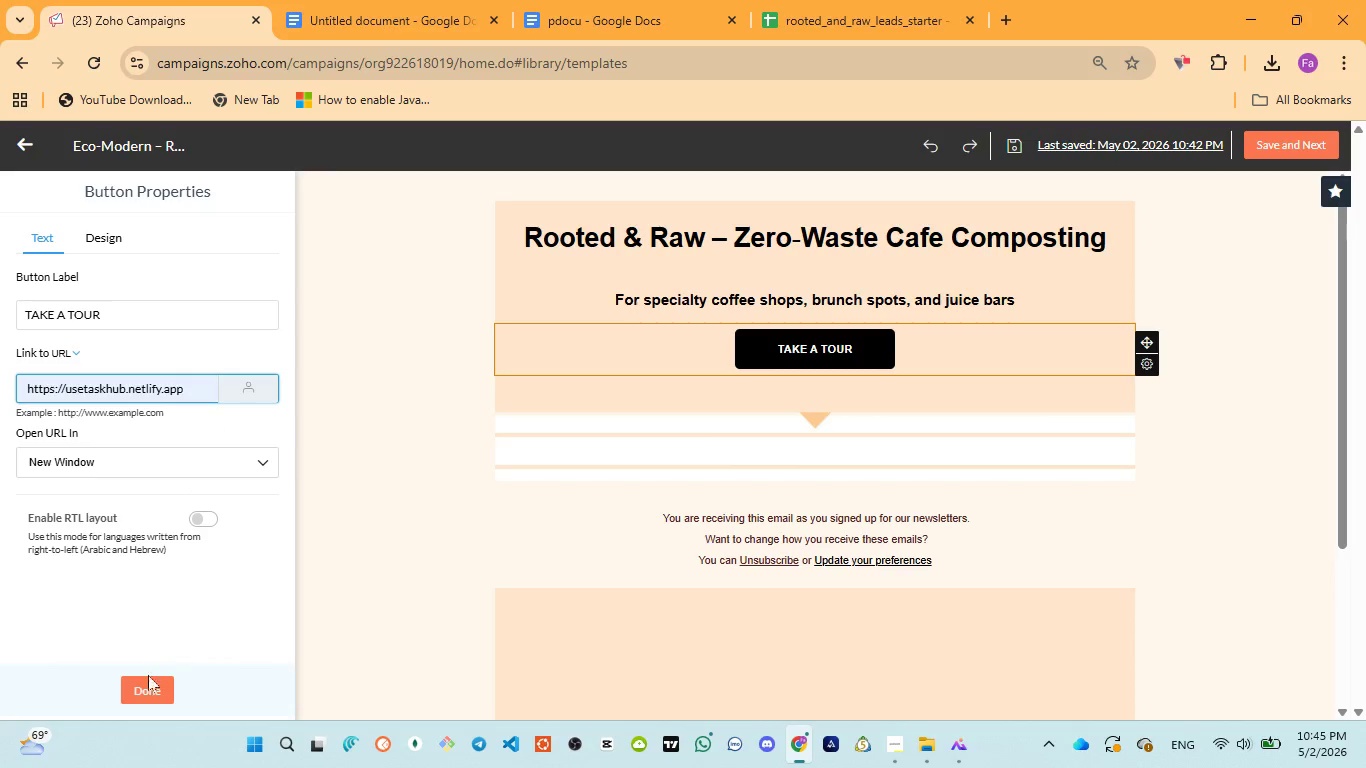 
left_click([148, 677])
 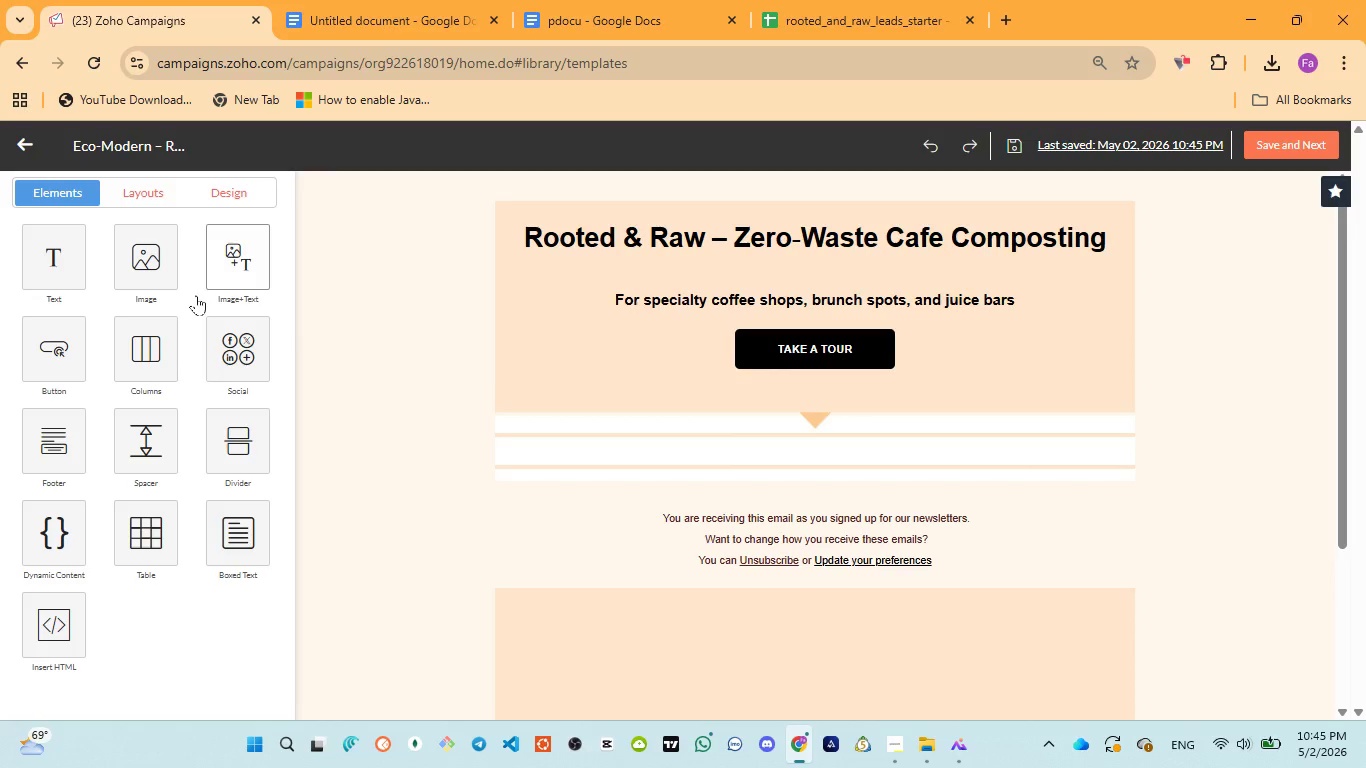 
left_click([590, 24])
 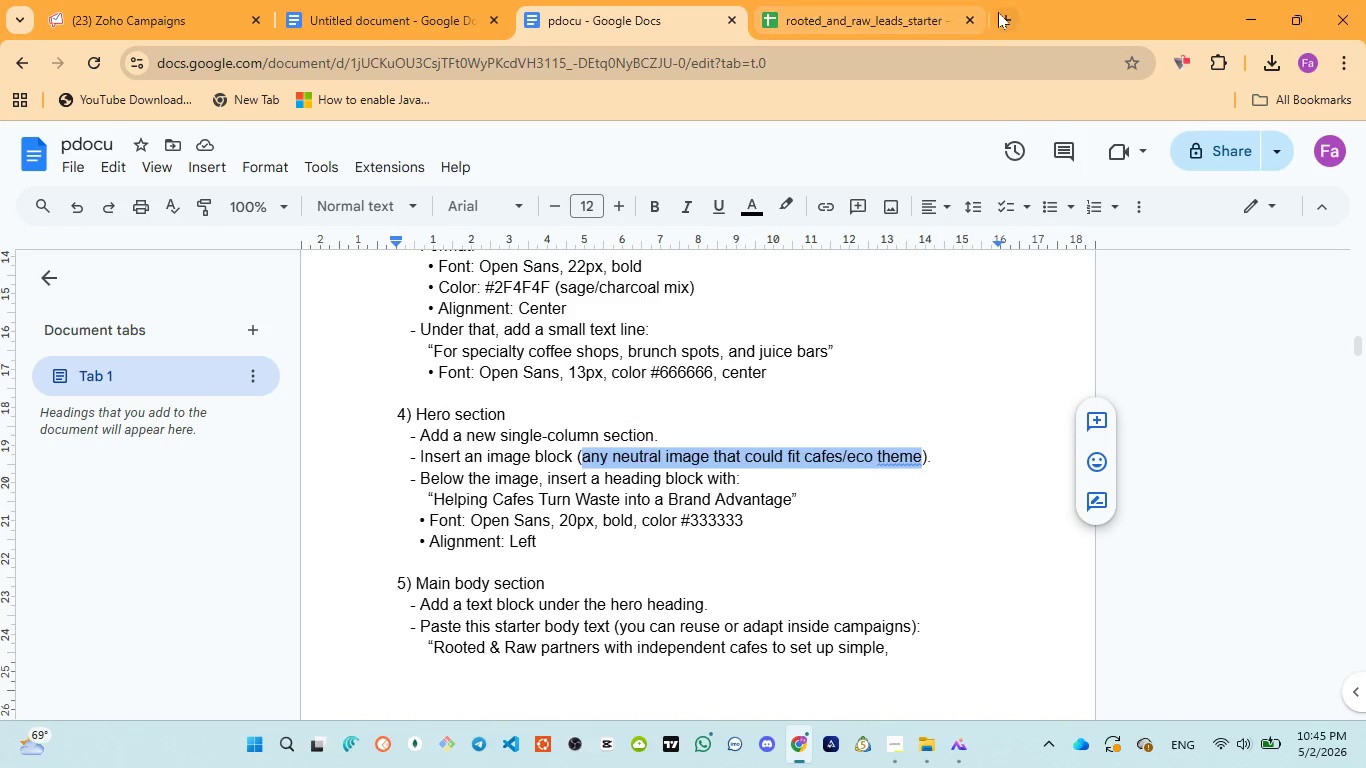 
wait(7.02)
 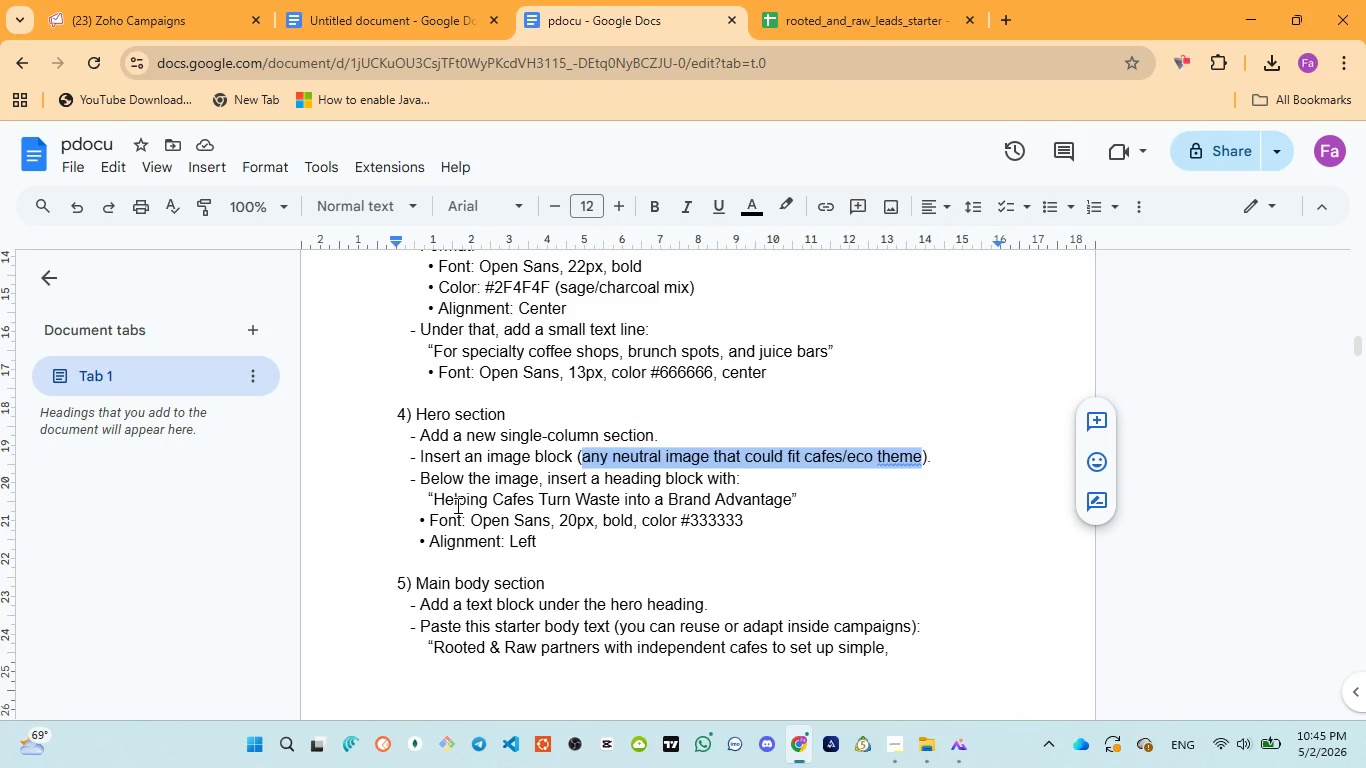 
key(Control+V)
 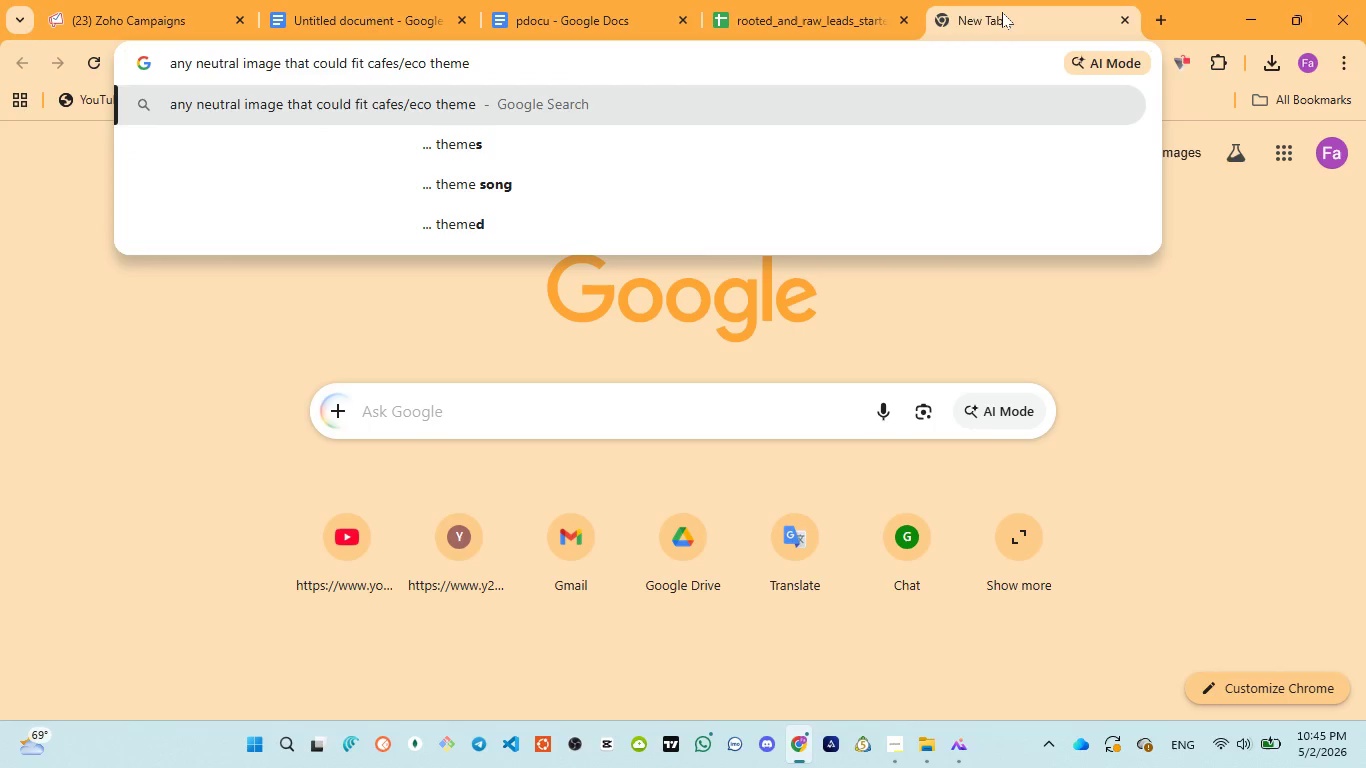 
key(Control+Enter)
 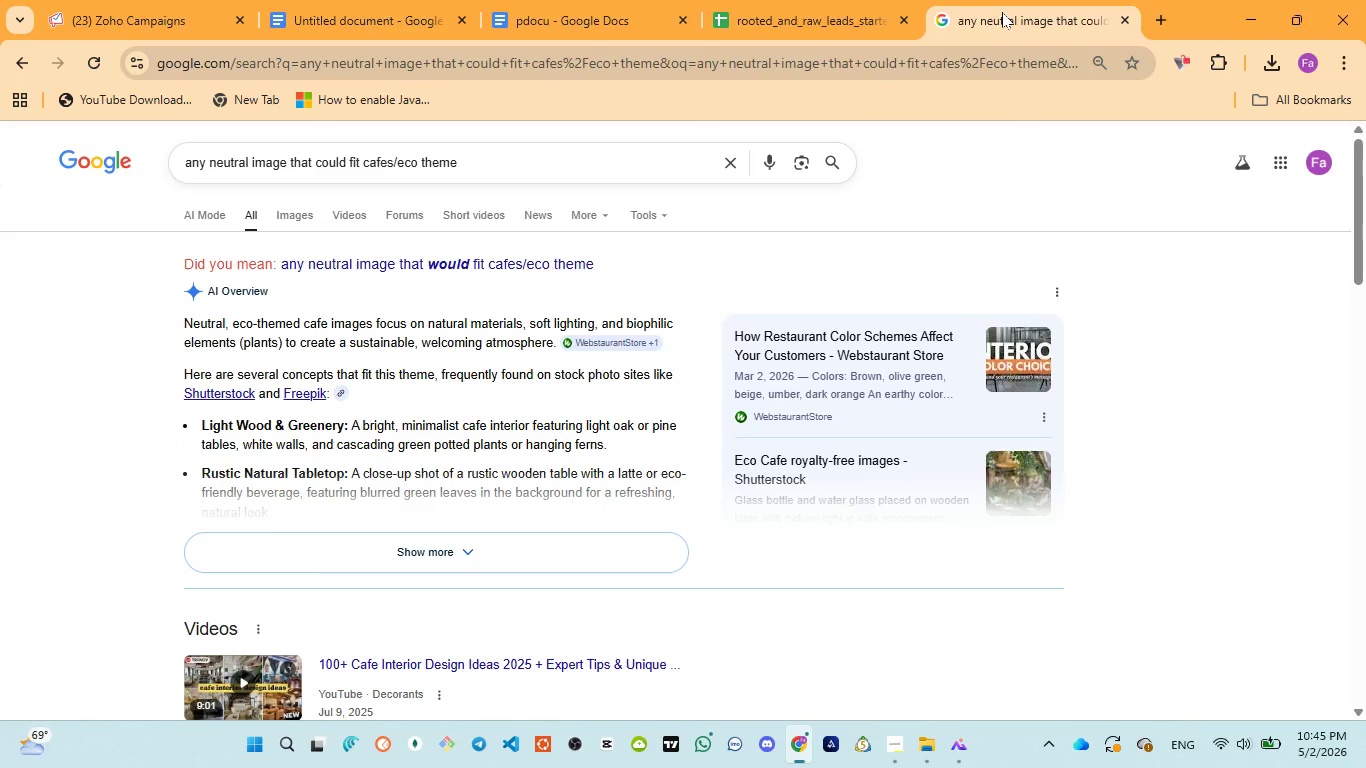 
wait(16.42)
 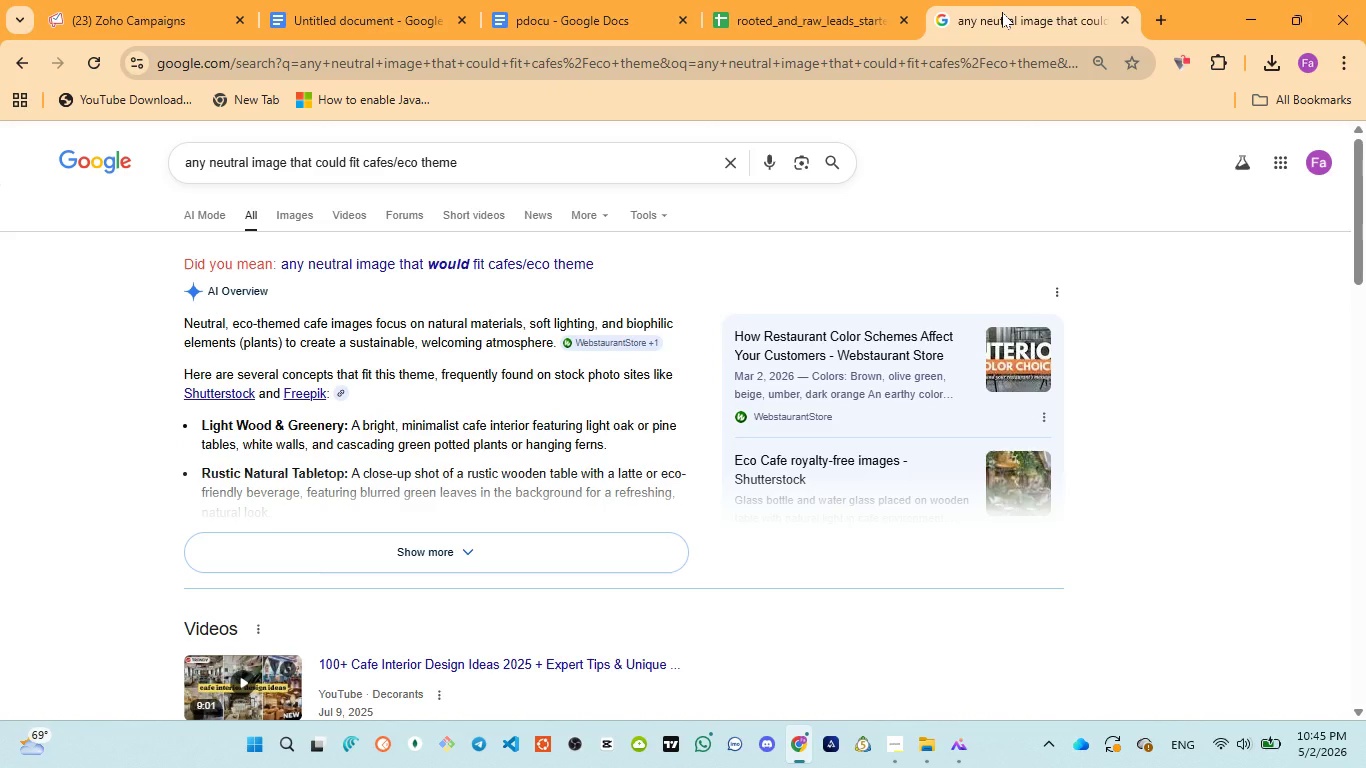 
scroll: coordinate [688, 445], scroll_direction: down, amount: 9.0
 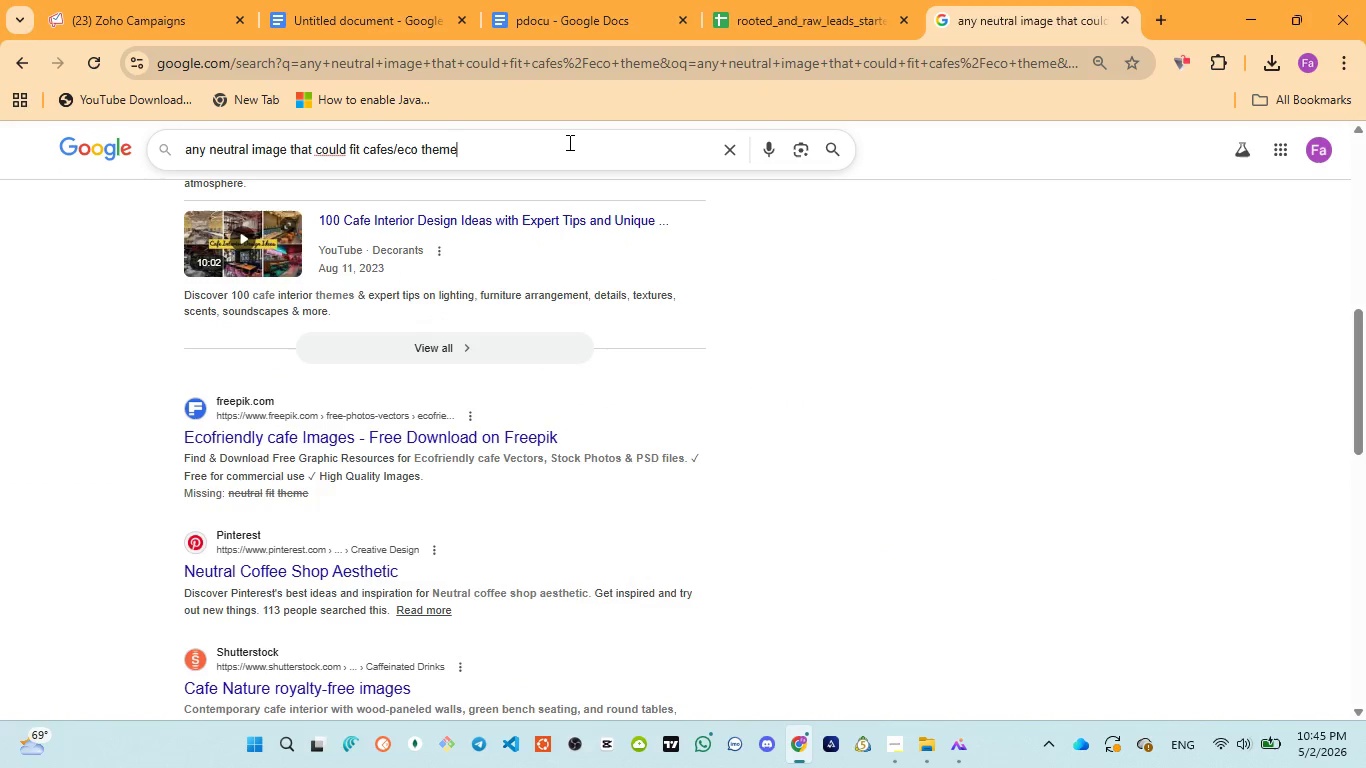 
type( free download for to use in email template )
 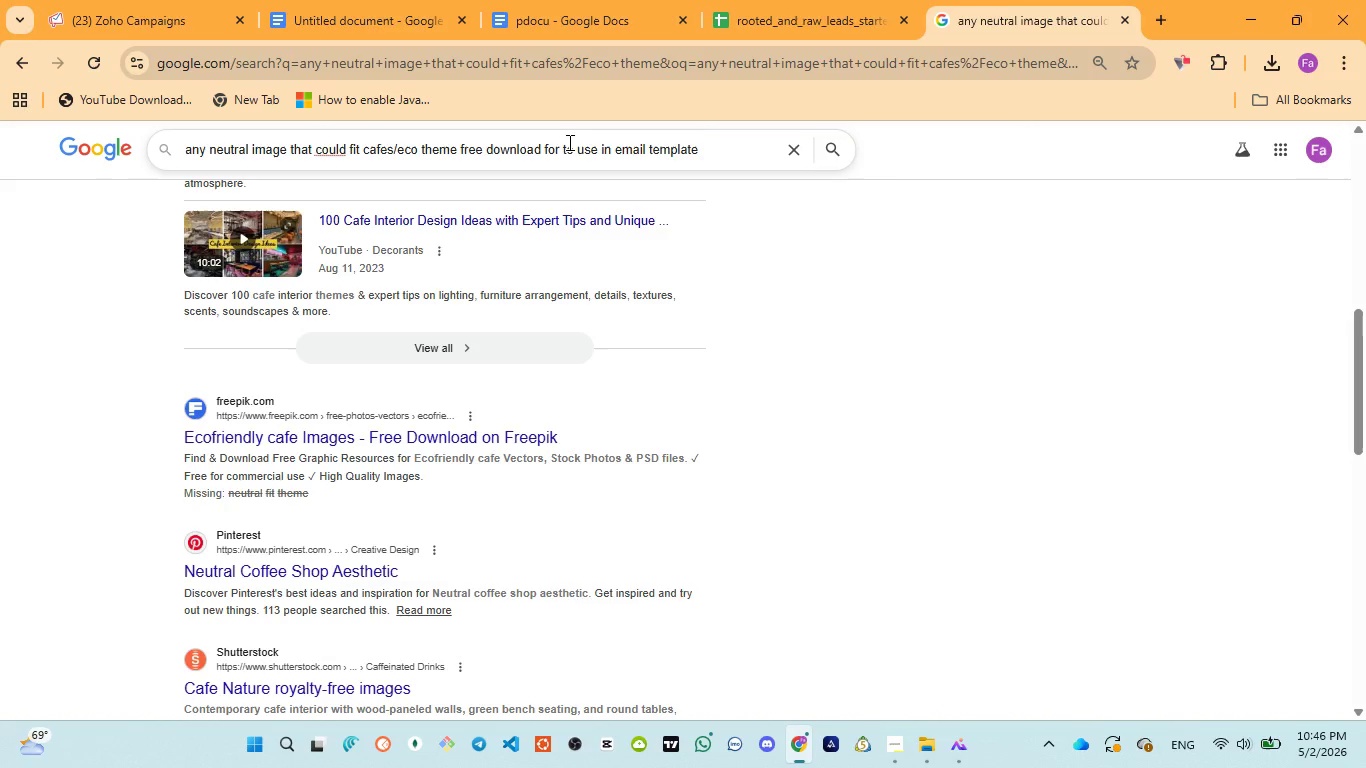 
key(Enter)
 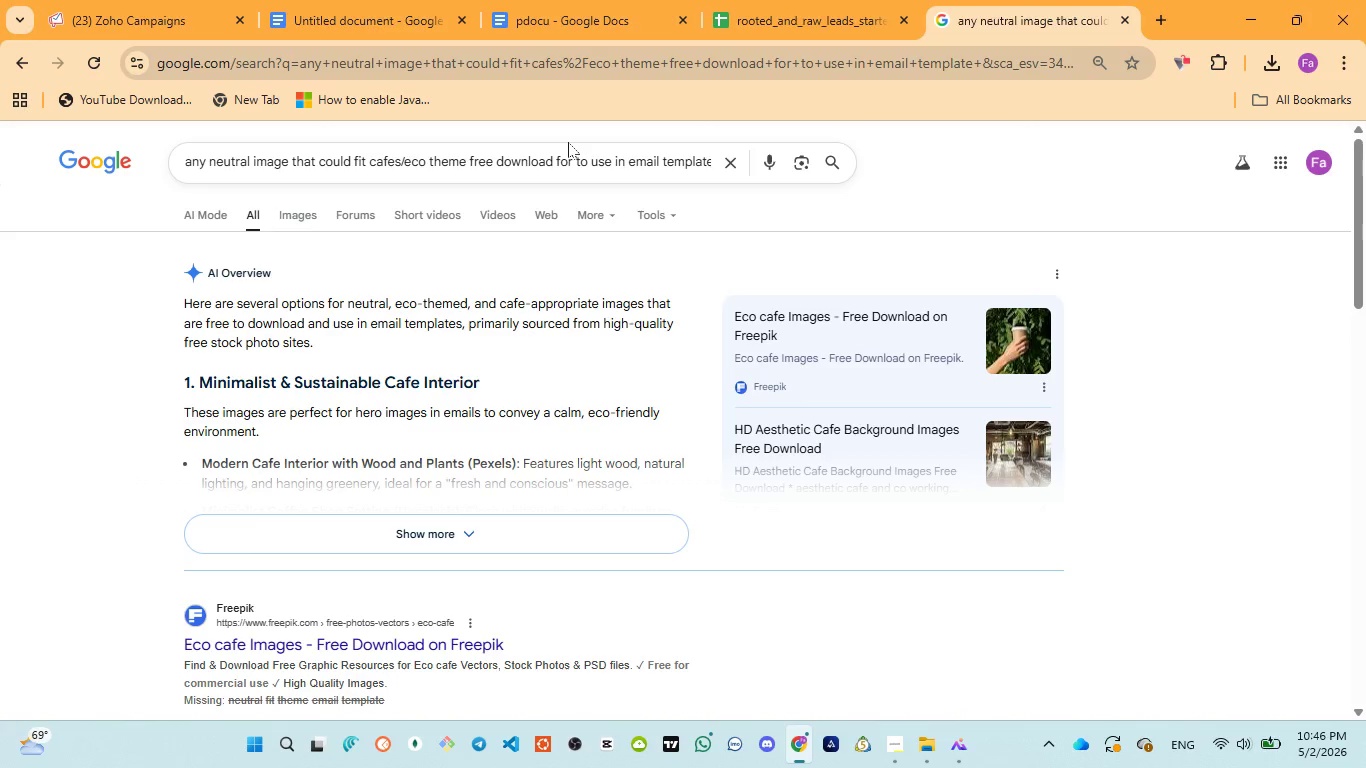 
wait(10.39)
 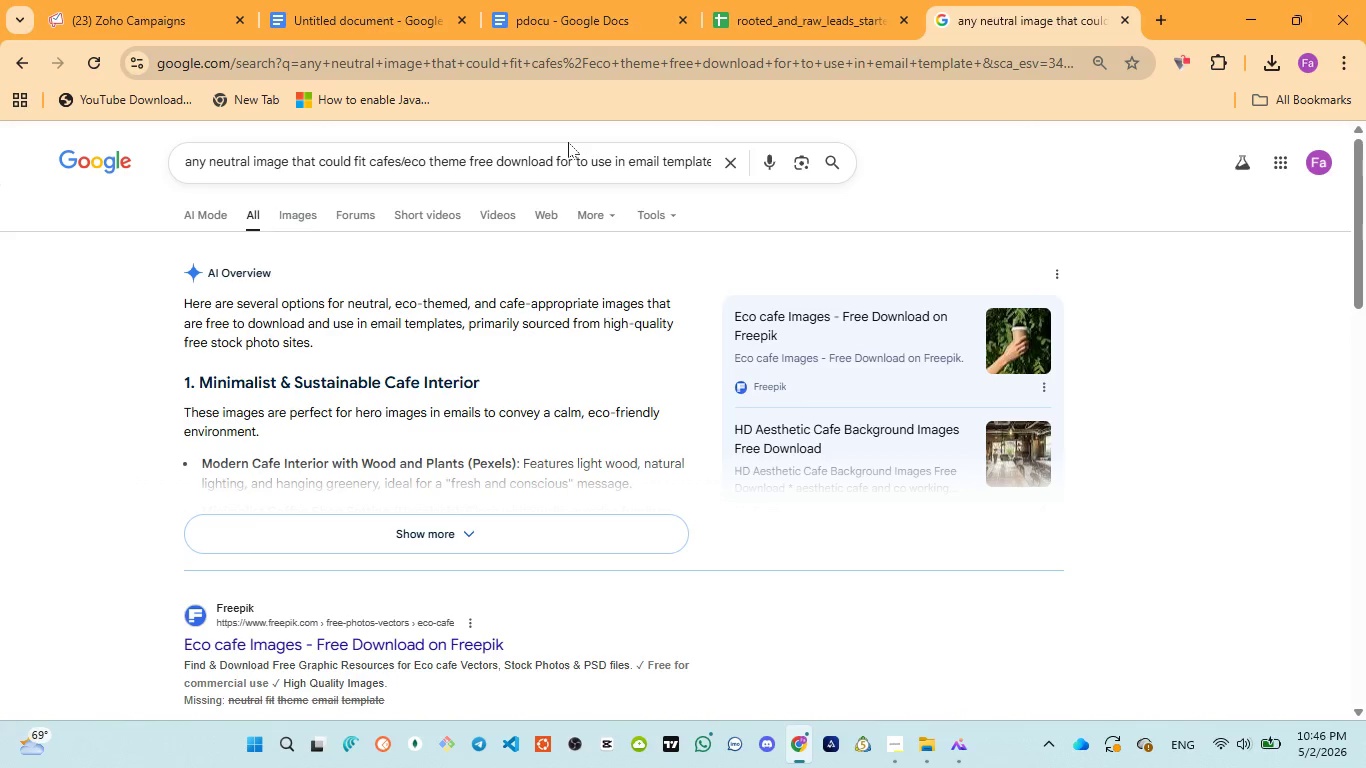 
left_click([466, 540])
 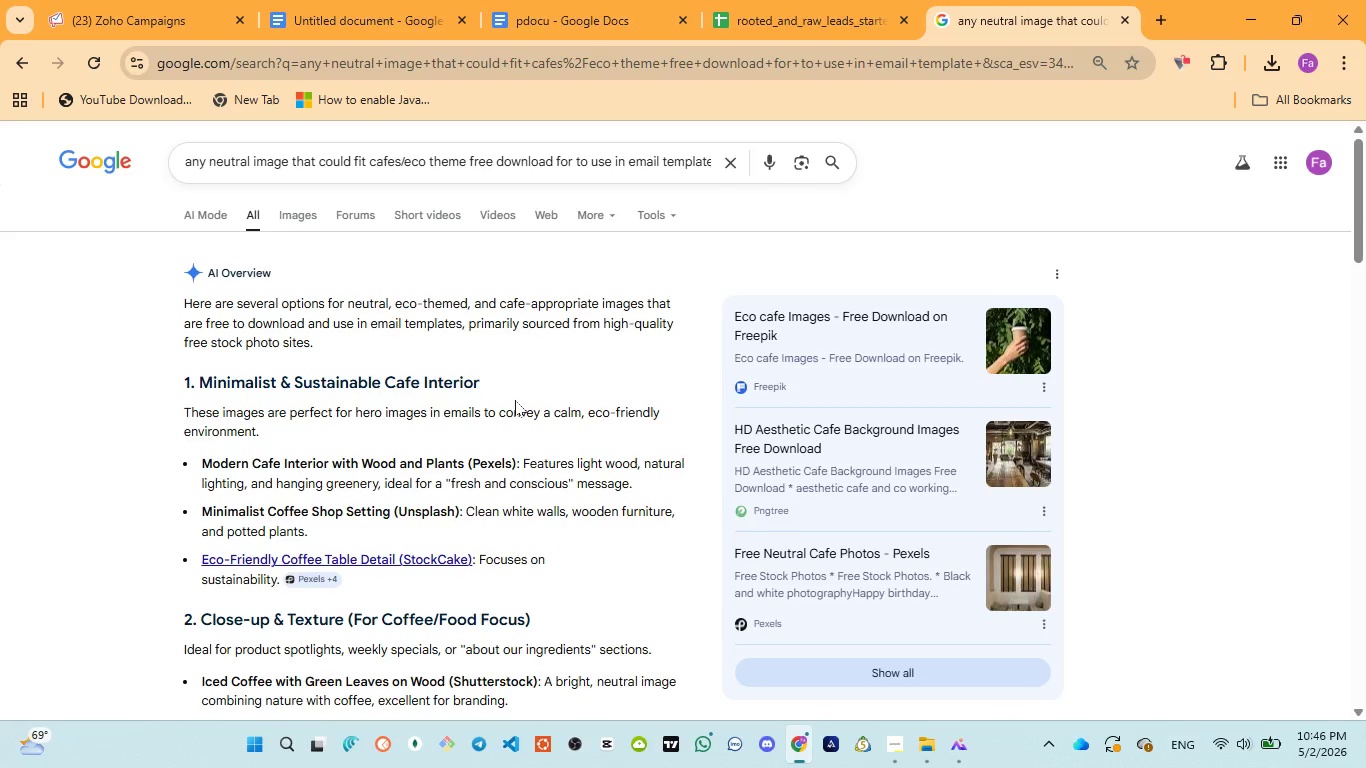 
scroll: coordinate [516, 400], scroll_direction: down, amount: 2.0
 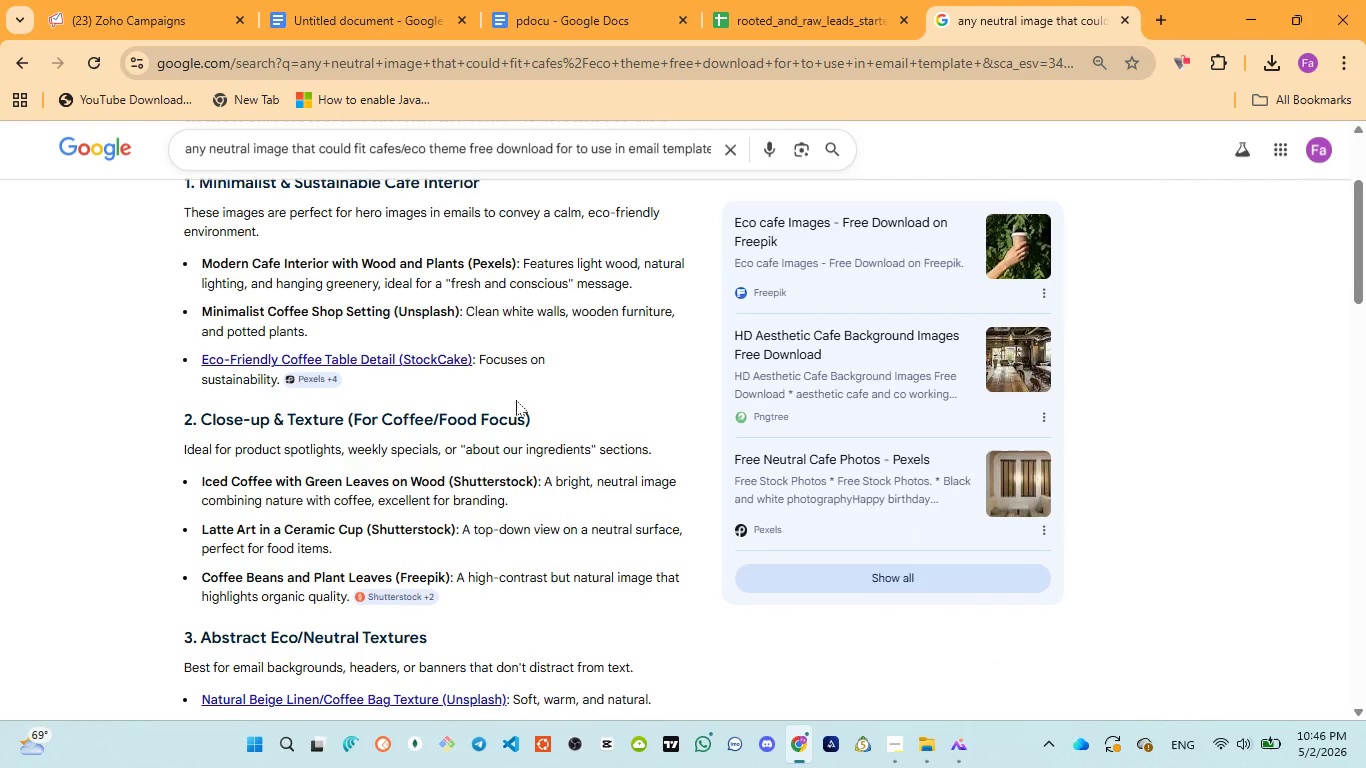 
wait(6.64)
 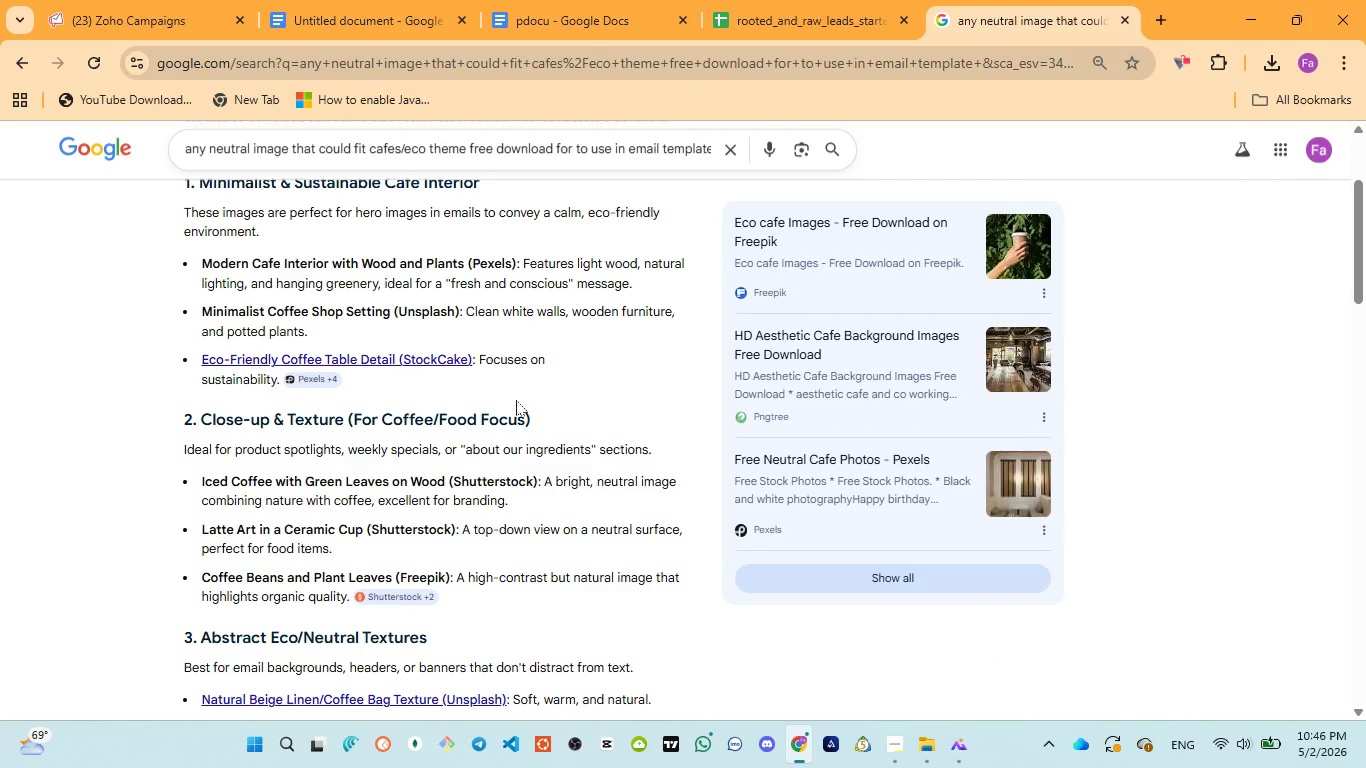 
left_click([431, 354])
 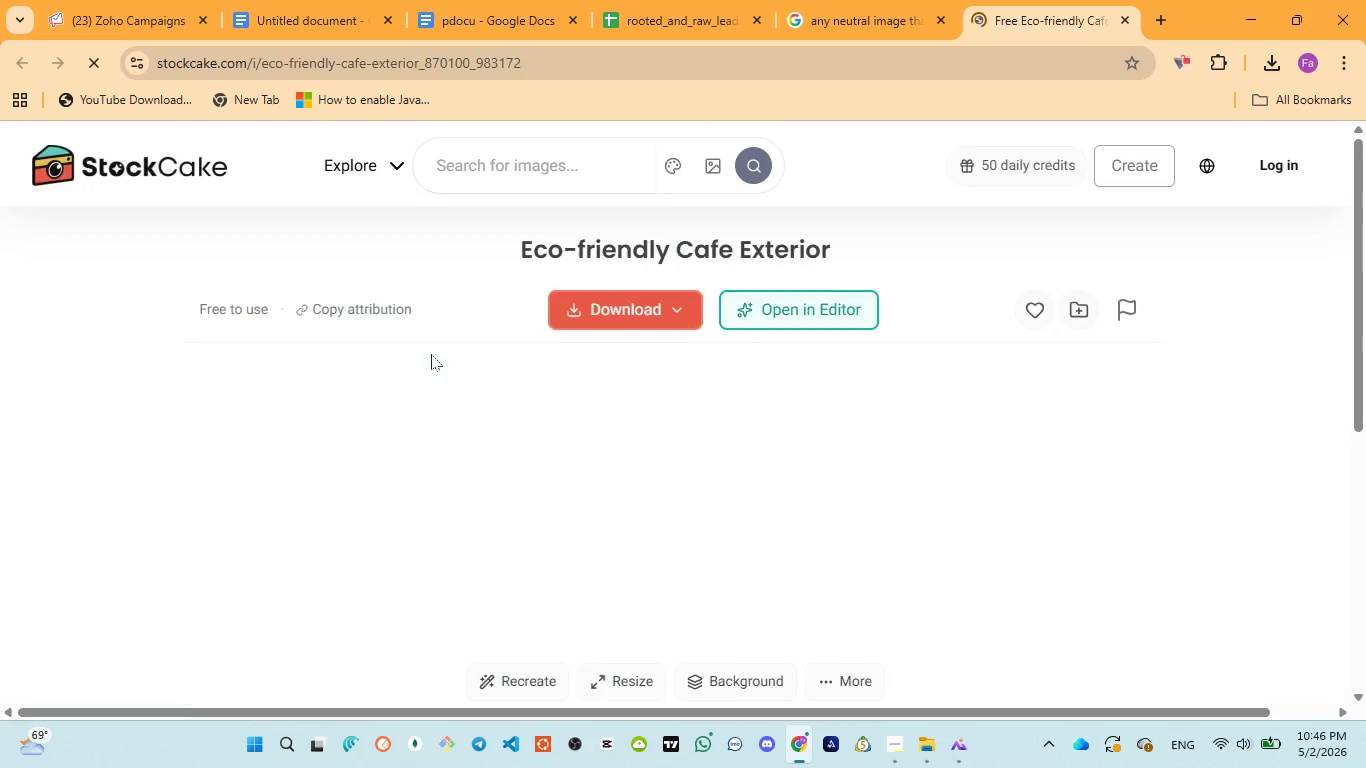 
wait(8.69)
 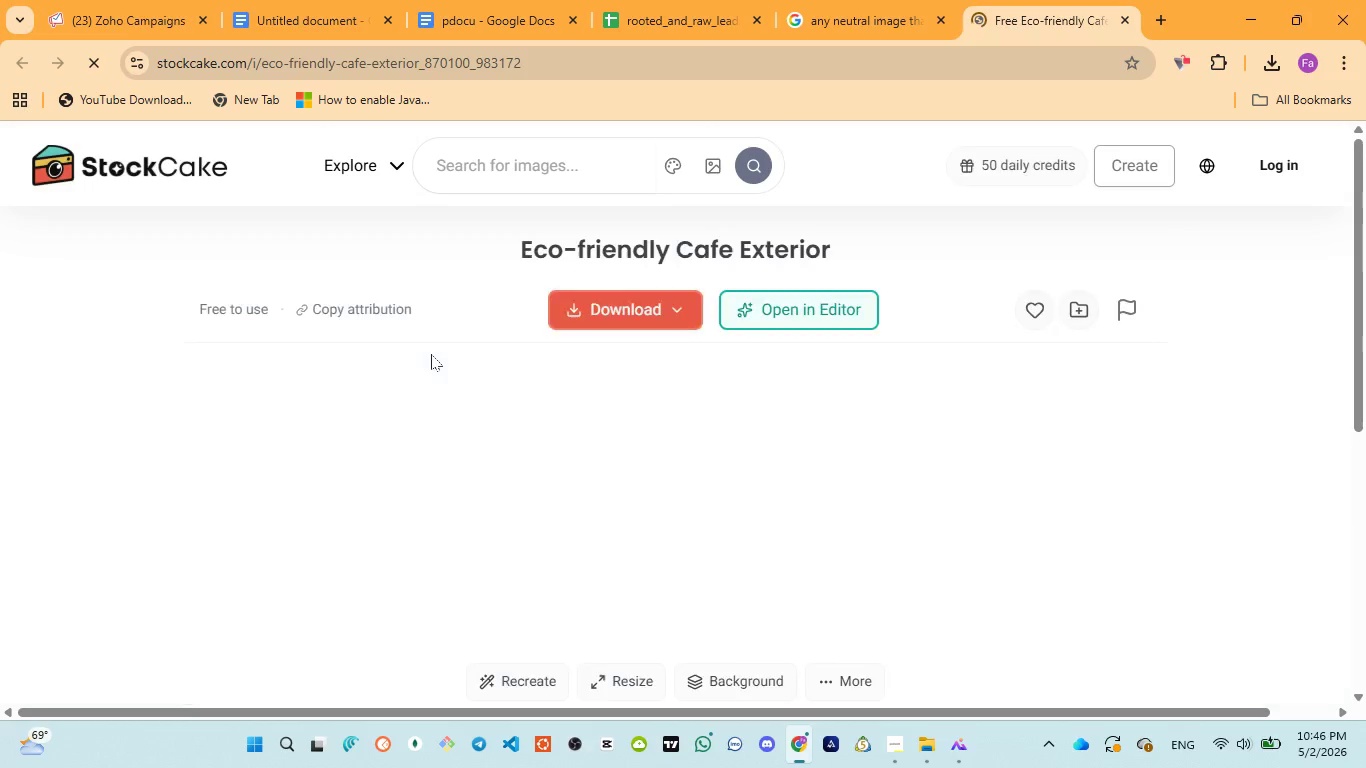 
scroll: coordinate [700, 393], scroll_direction: down, amount: 5.0
 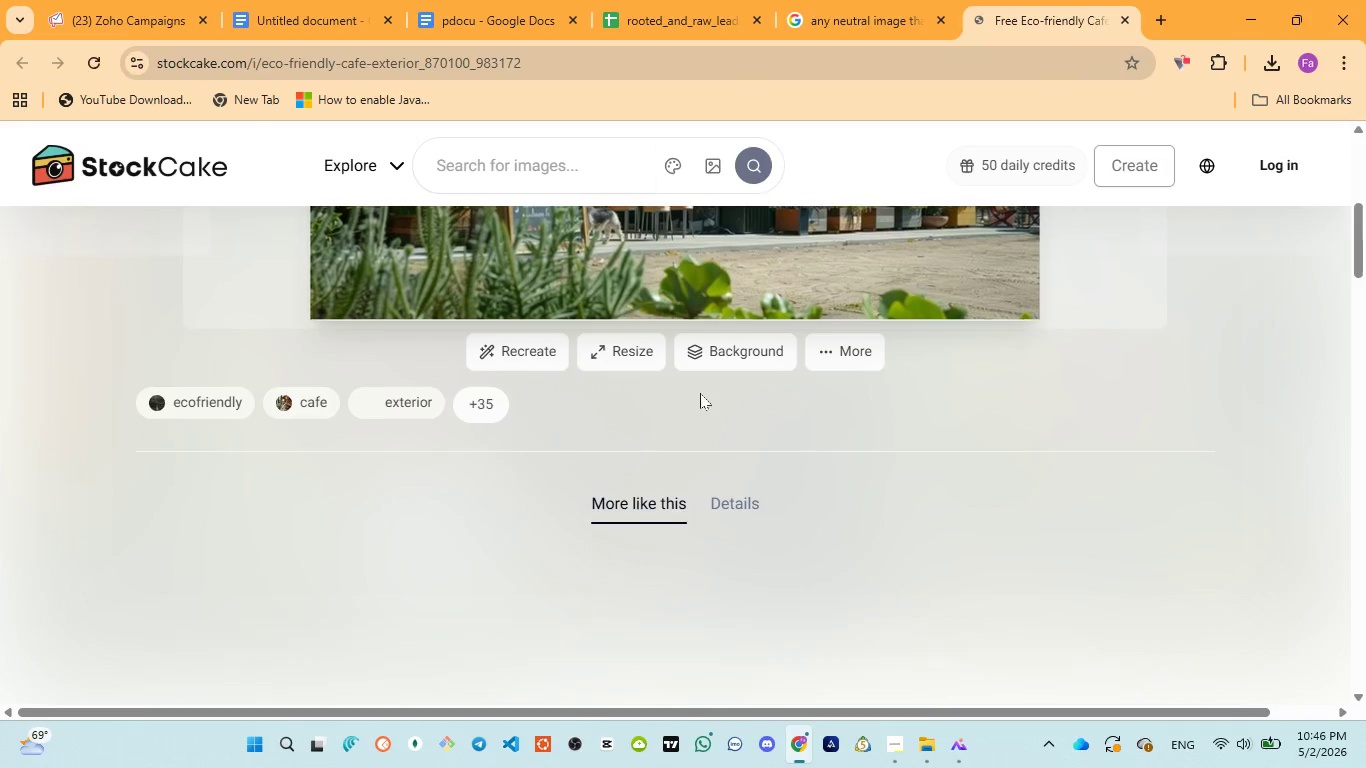 
scroll: coordinate [700, 393], scroll_direction: up, amount: 4.0
 